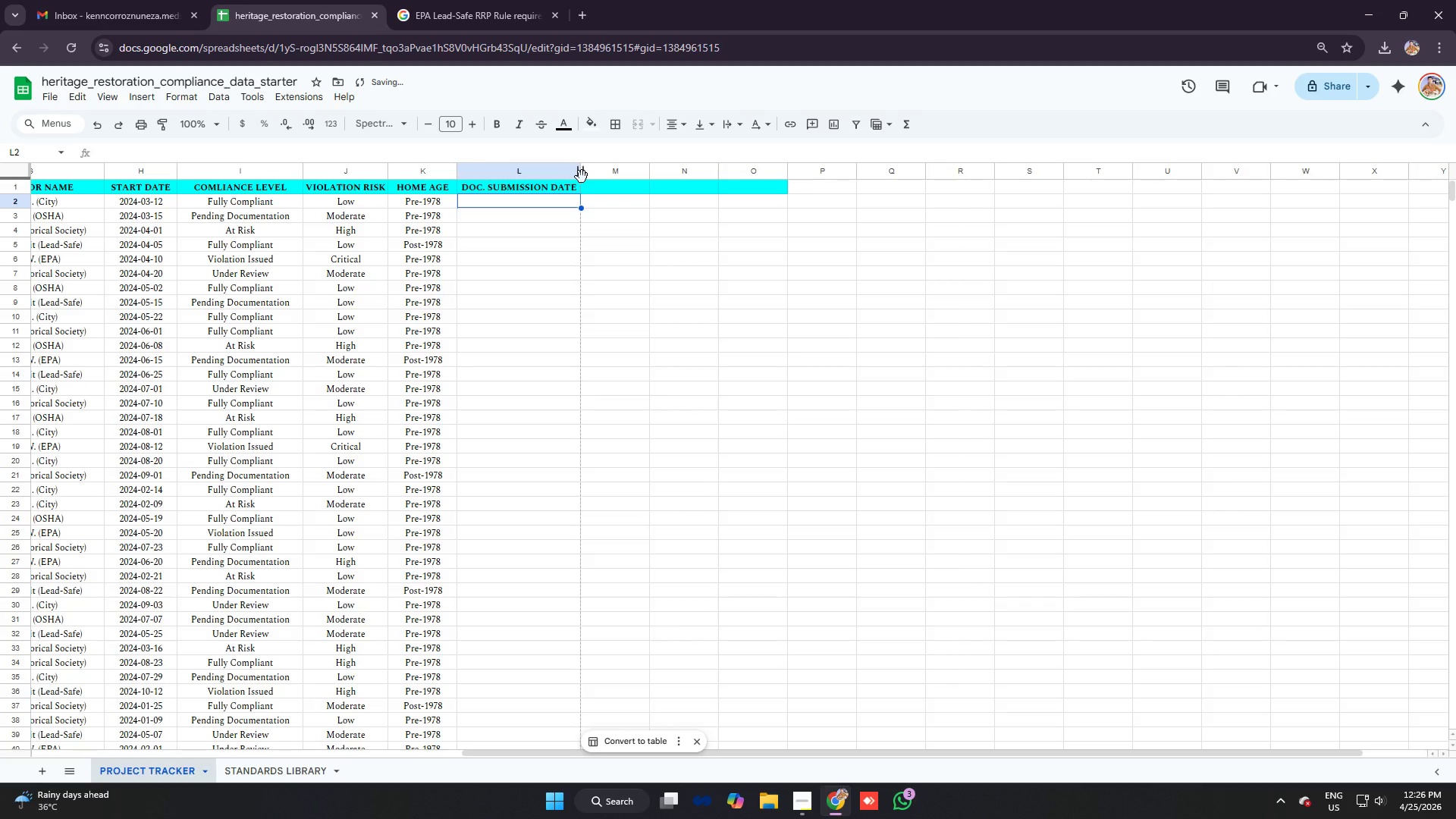 
type(2026-03-28)
 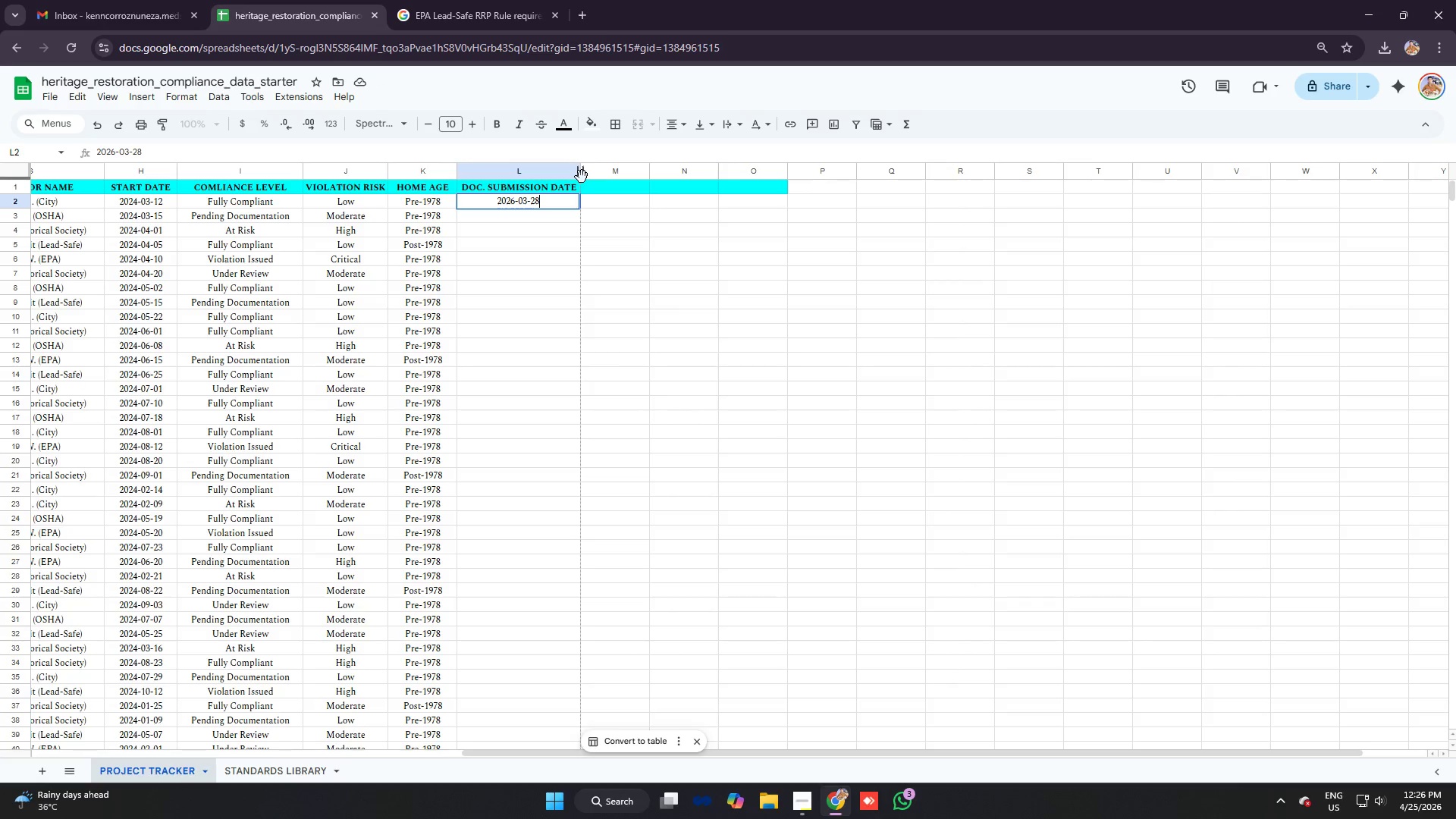 
key(Enter)
 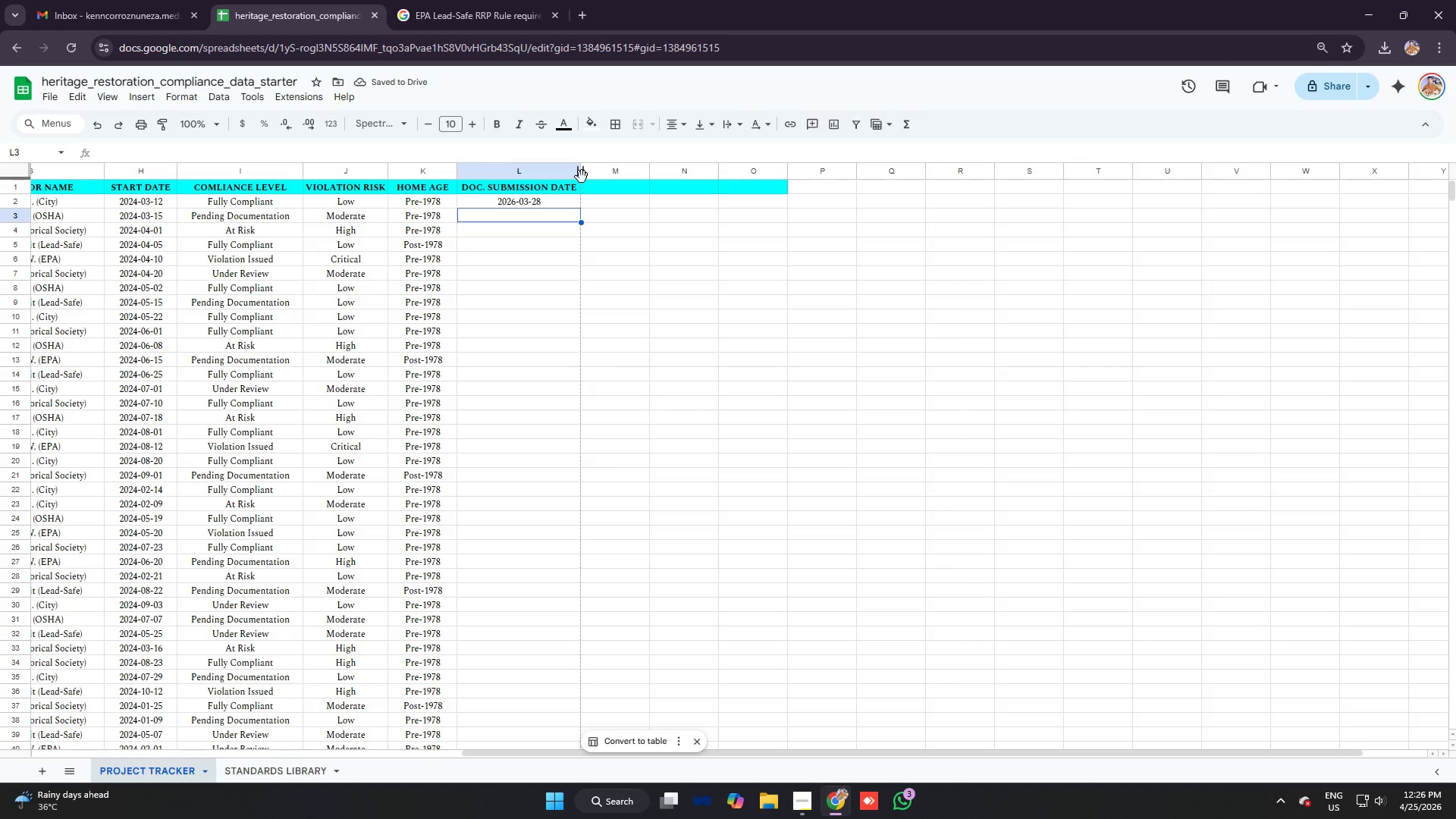 
type(2-00)
key(Backspace)
key(Backspace)
key(Backspace)
type(026-04-05)
 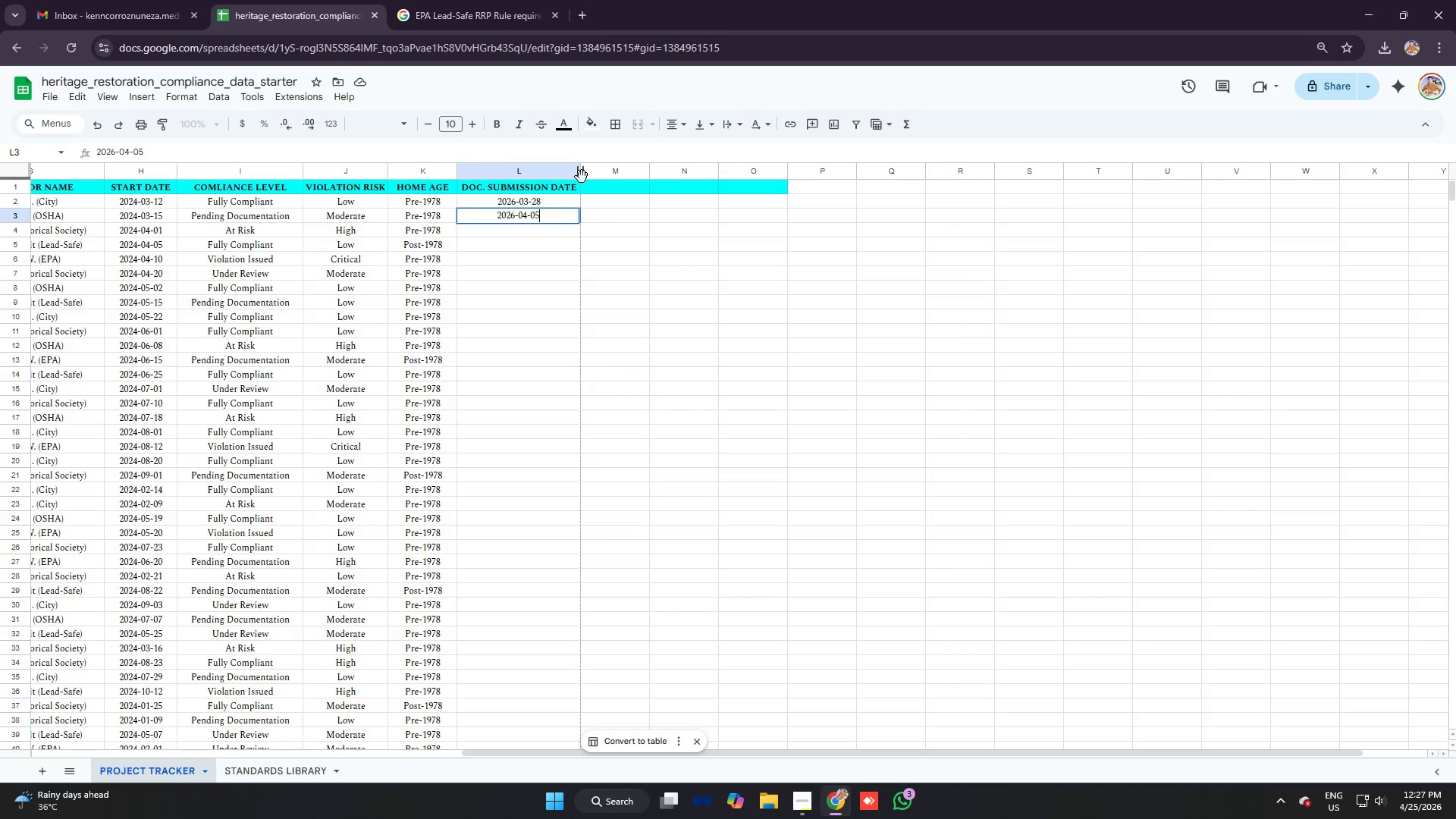 
key(Enter)
 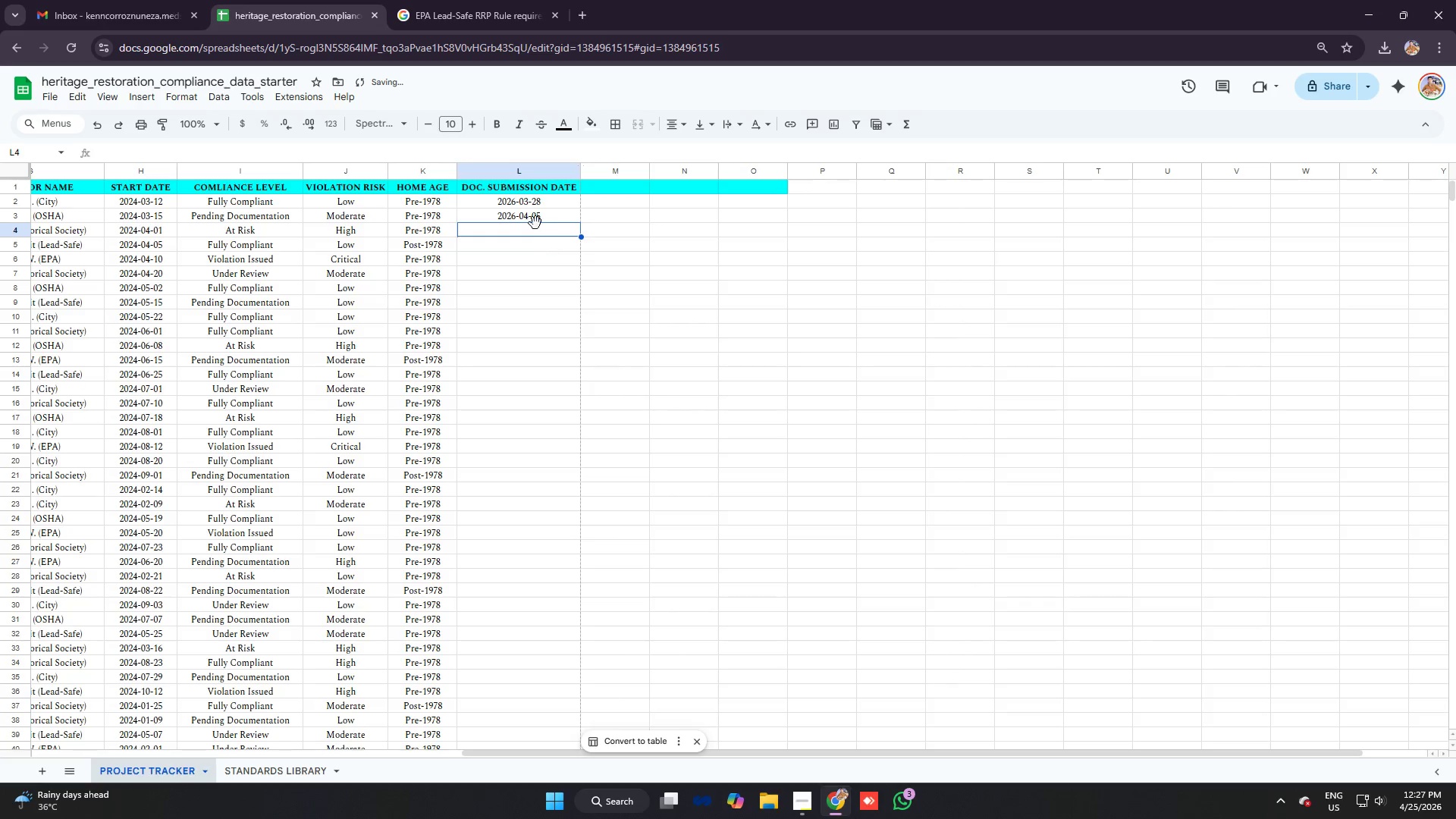 
left_click_drag(start_coordinate=[535, 200], to_coordinate=[570, 285])
 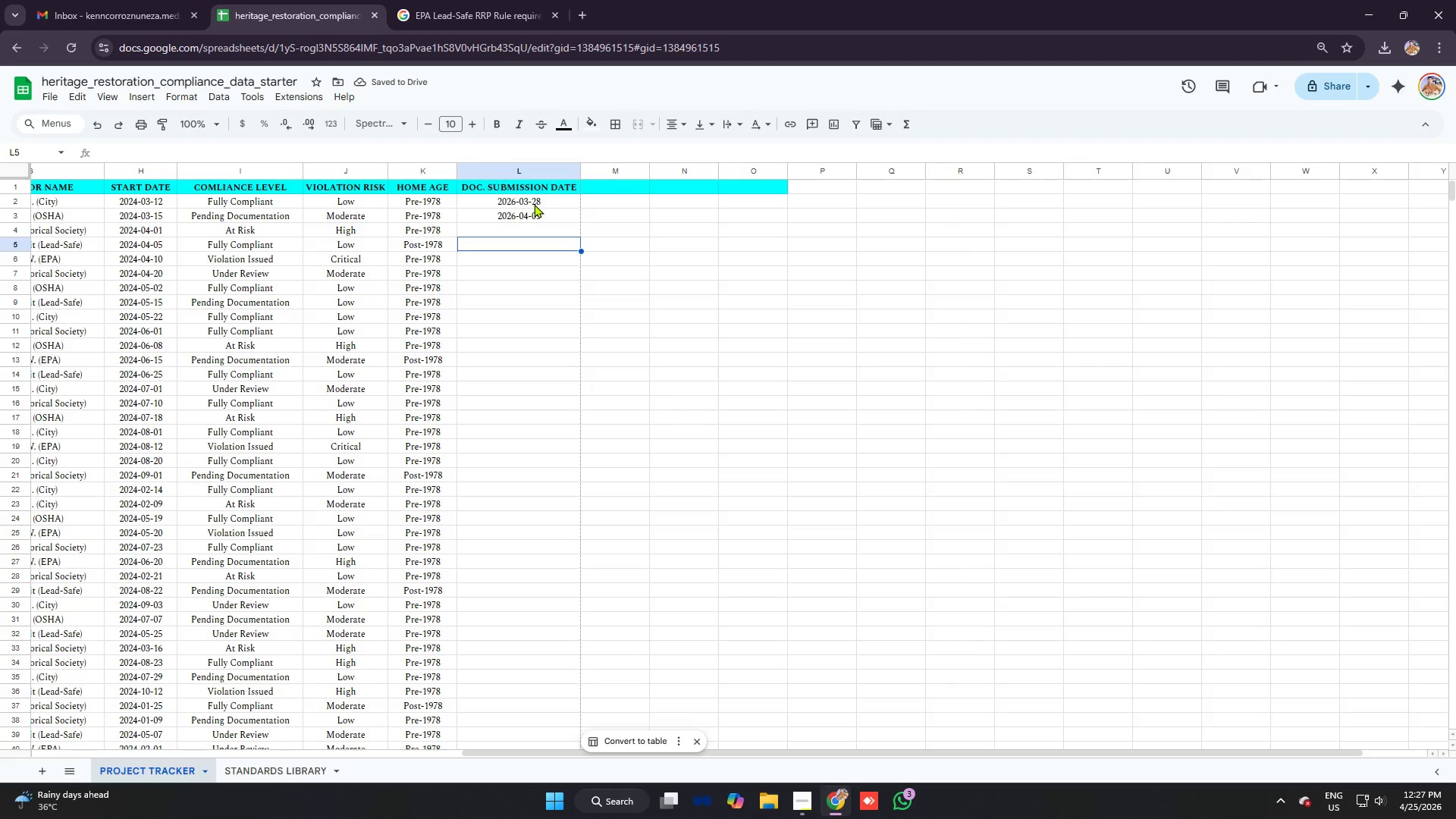 
left_click_drag(start_coordinate=[532, 199], to_coordinate=[546, 216])
 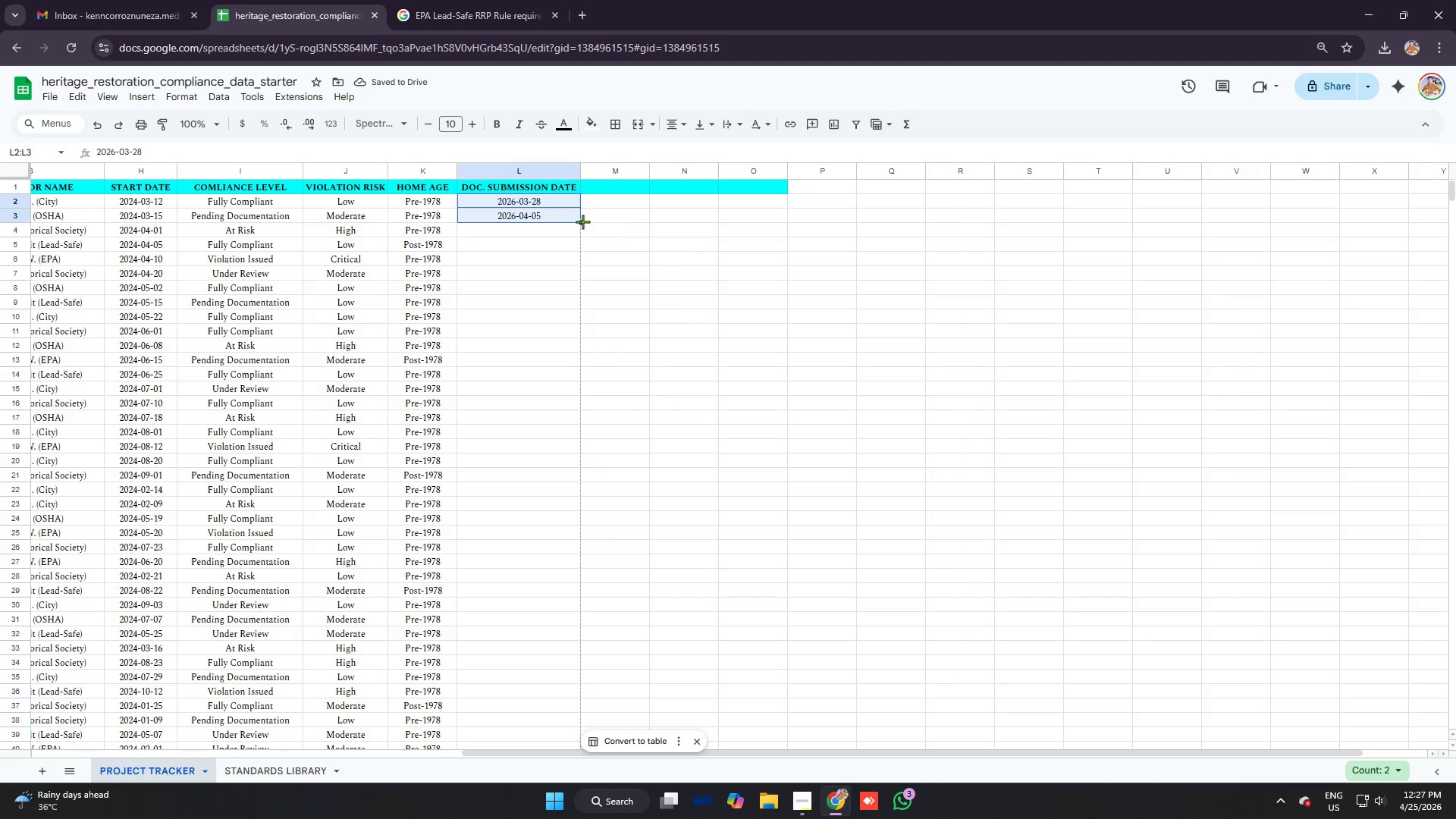 
left_click_drag(start_coordinate=[581, 221], to_coordinate=[588, 276])
 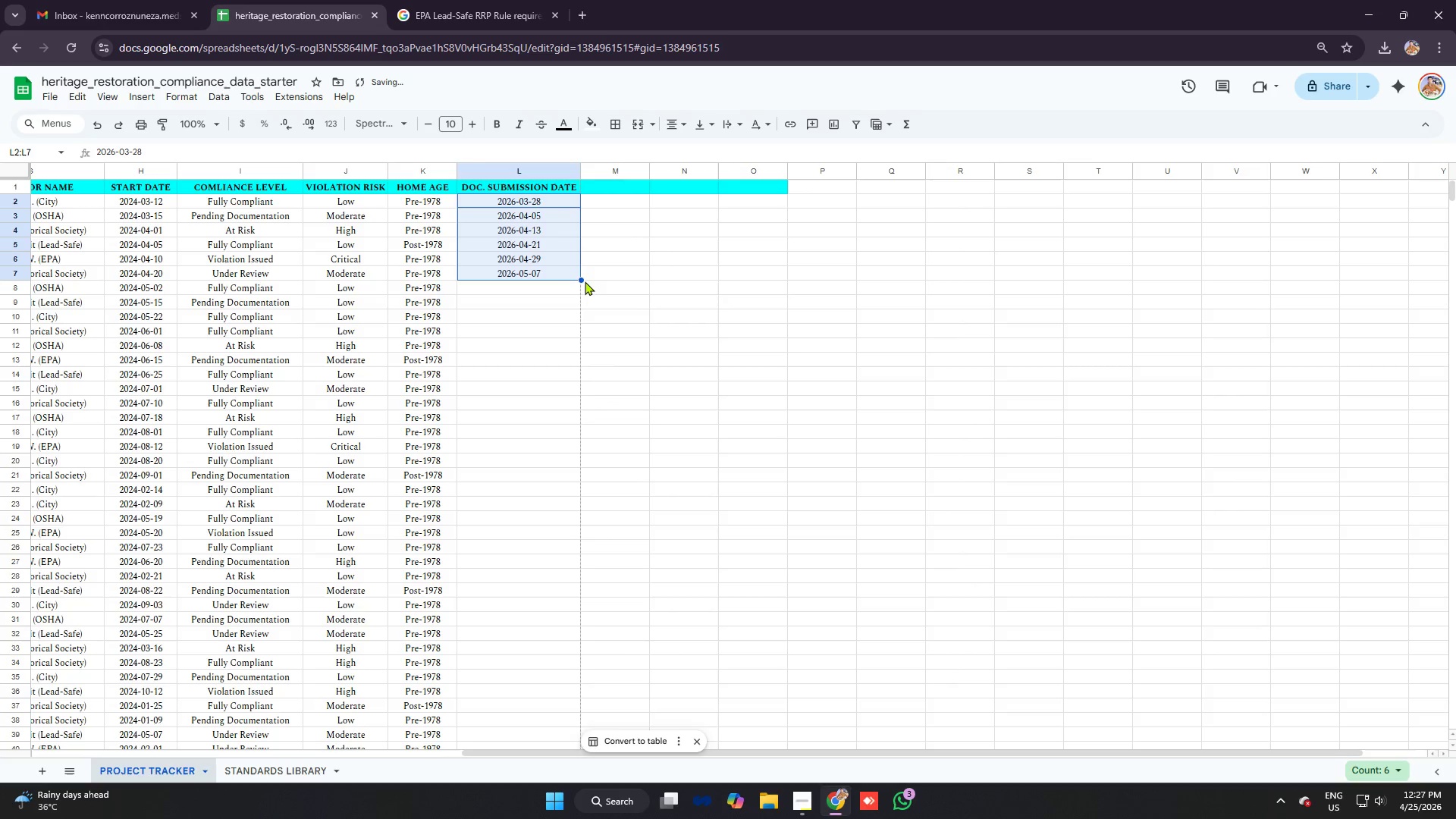 
left_click_drag(start_coordinate=[585, 280], to_coordinate=[589, 322])
 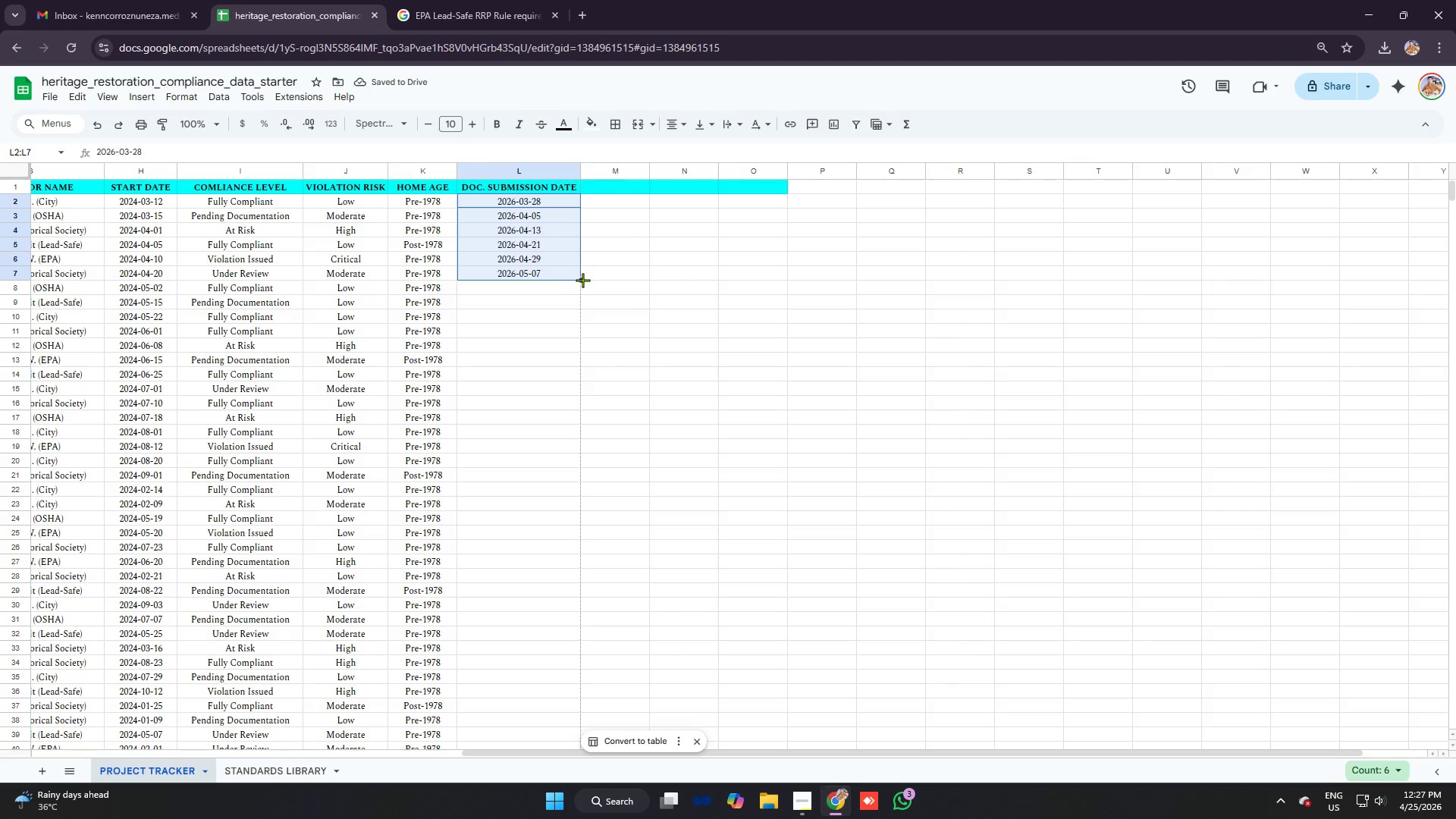 
left_click_drag(start_coordinate=[582, 280], to_coordinate=[568, 494])
 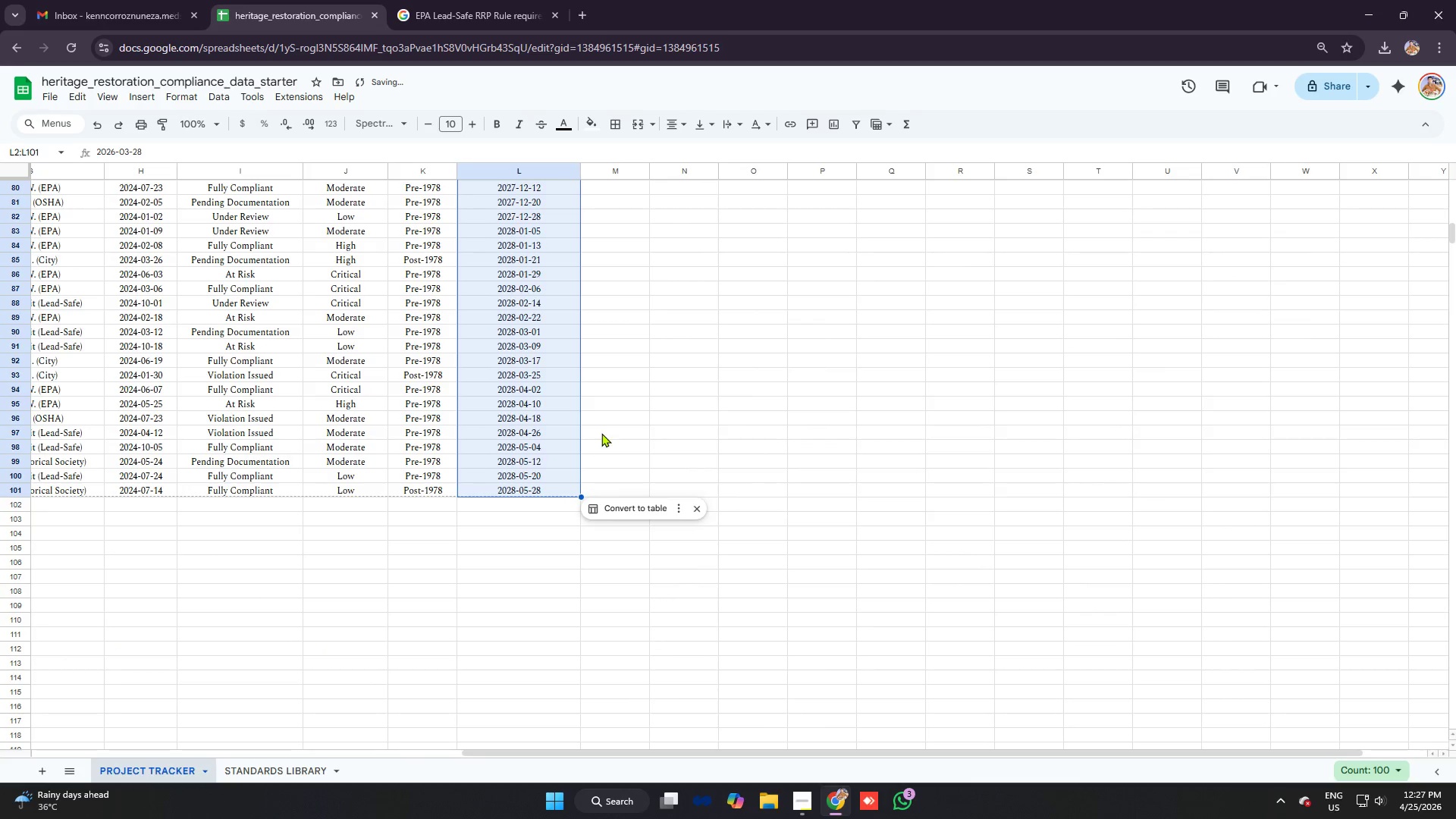 
scroll: coordinate [578, 541], scroll_direction: down, amount: 15.0
 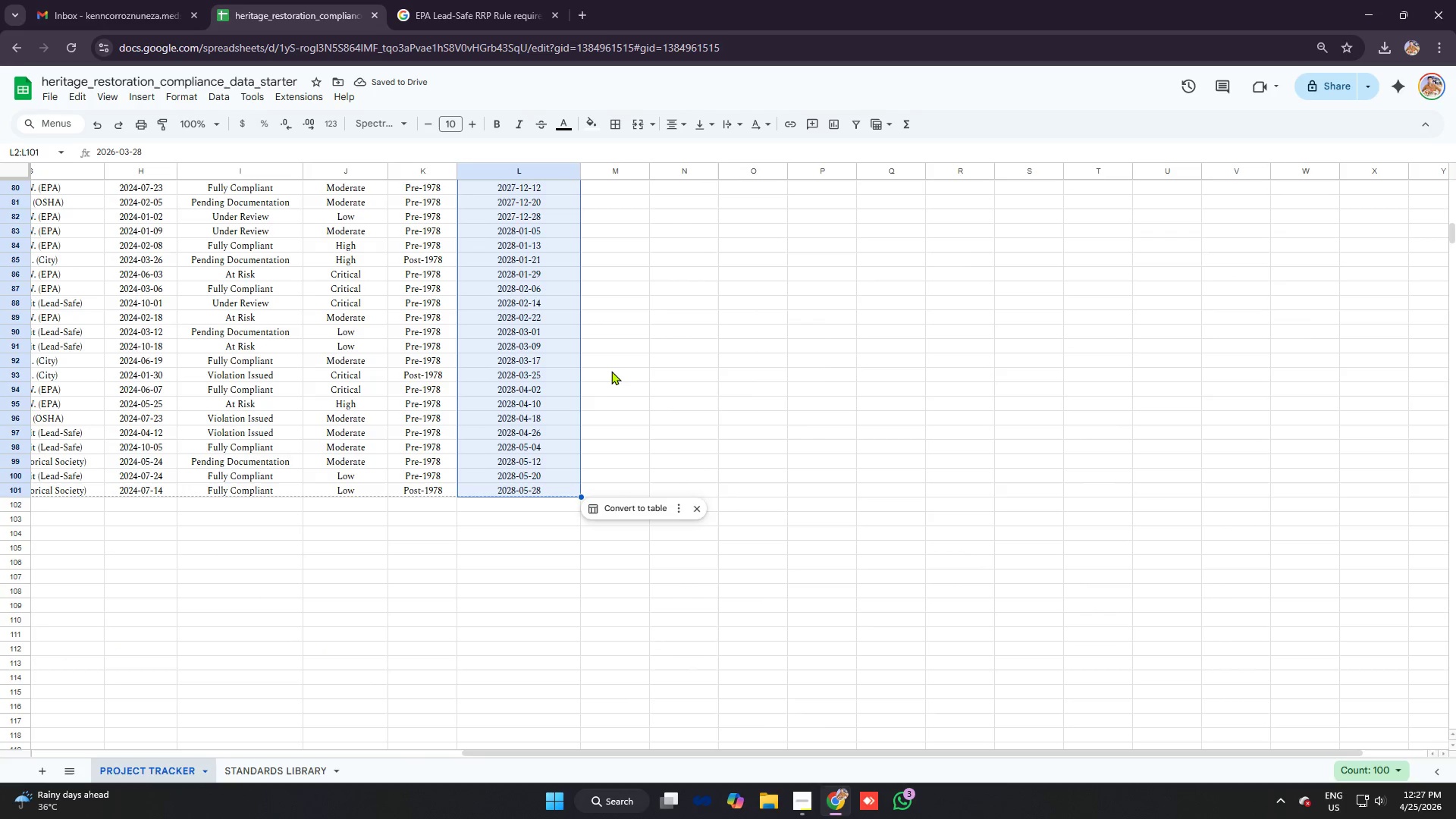 
wait(6.92)
 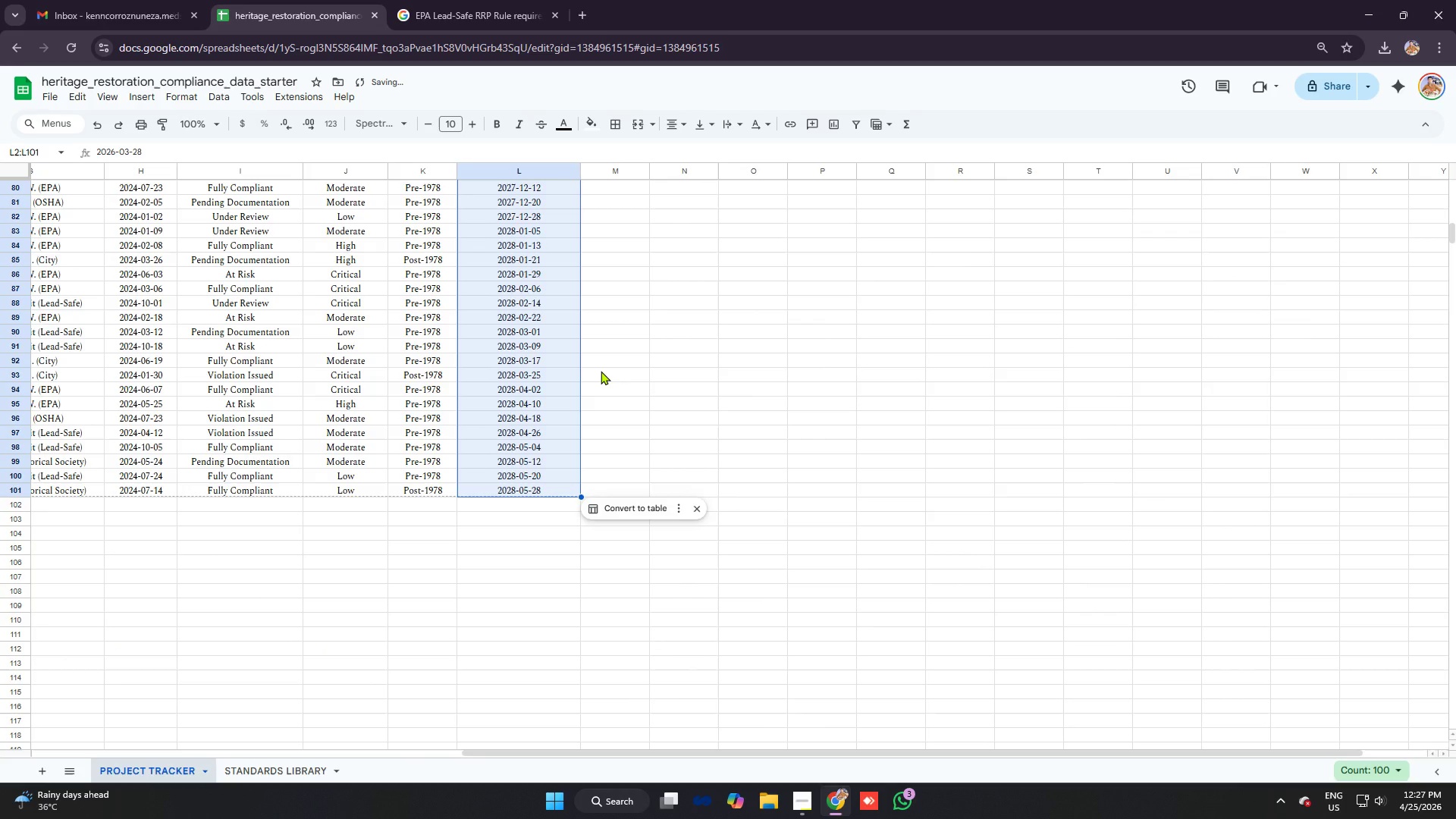 
scroll: coordinate [619, 362], scroll_direction: up, amount: 7.0
 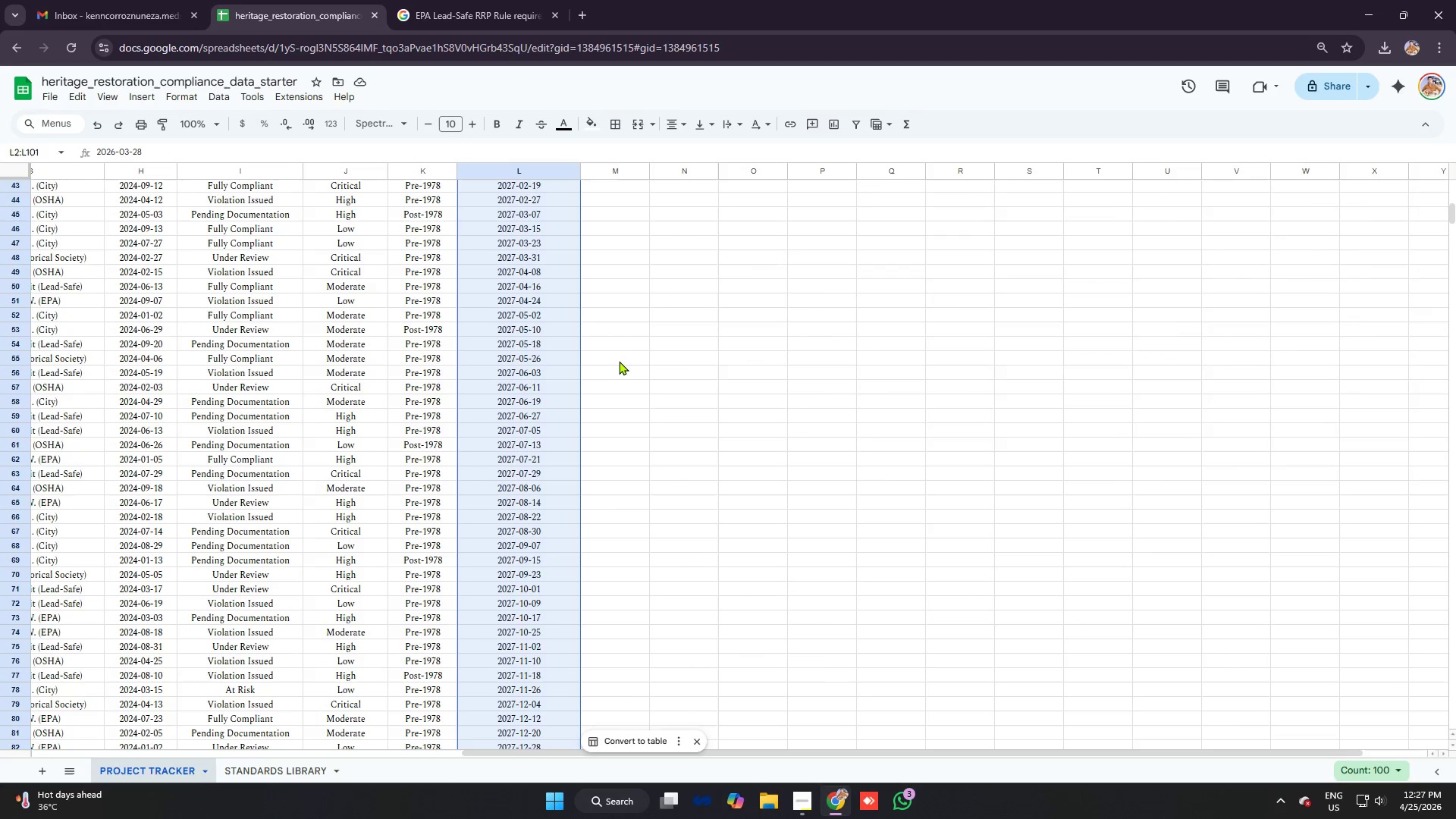 
key(Control+Z)
 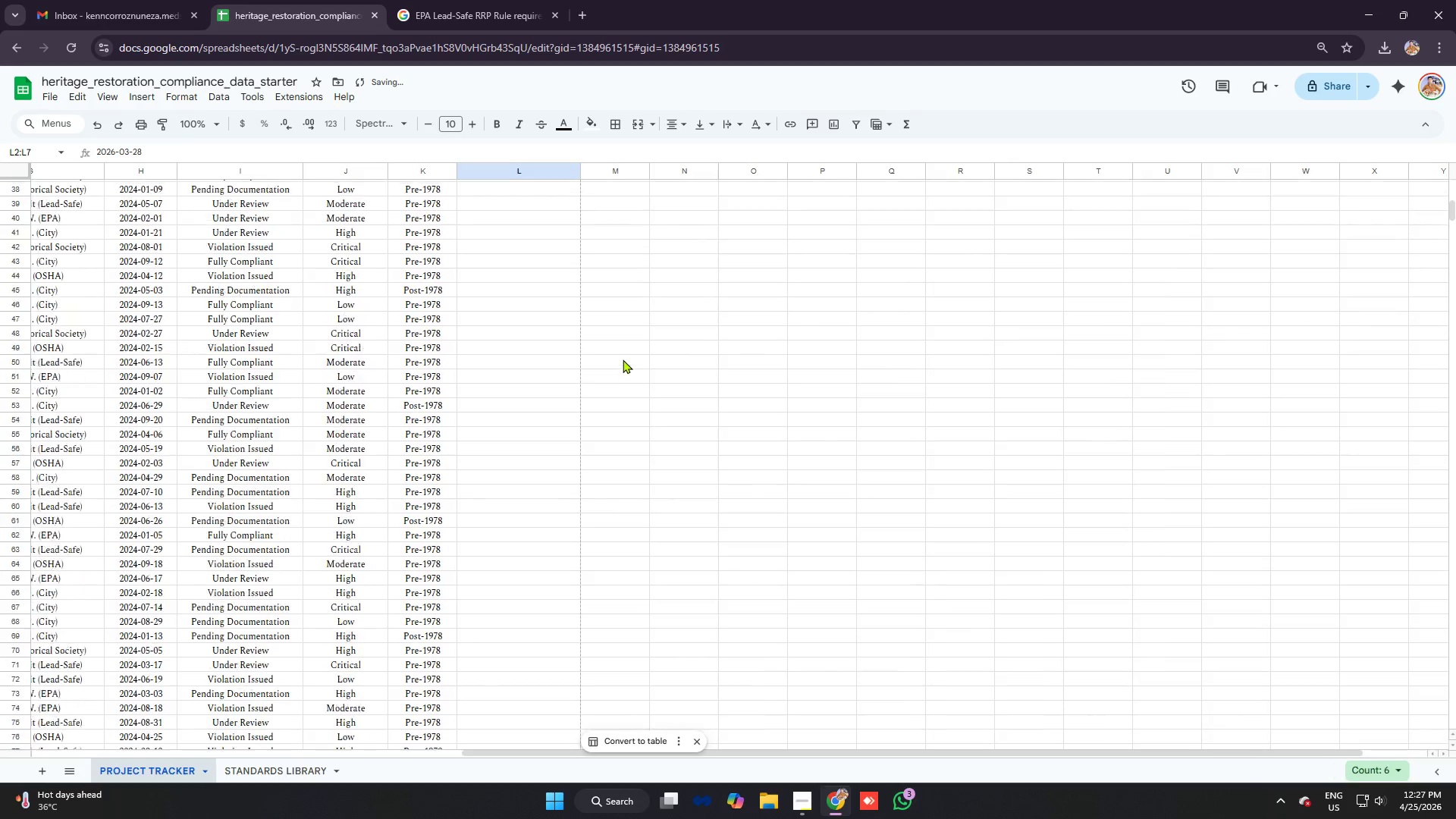 
scroll: coordinate [607, 345], scroll_direction: up, amount: 9.0
 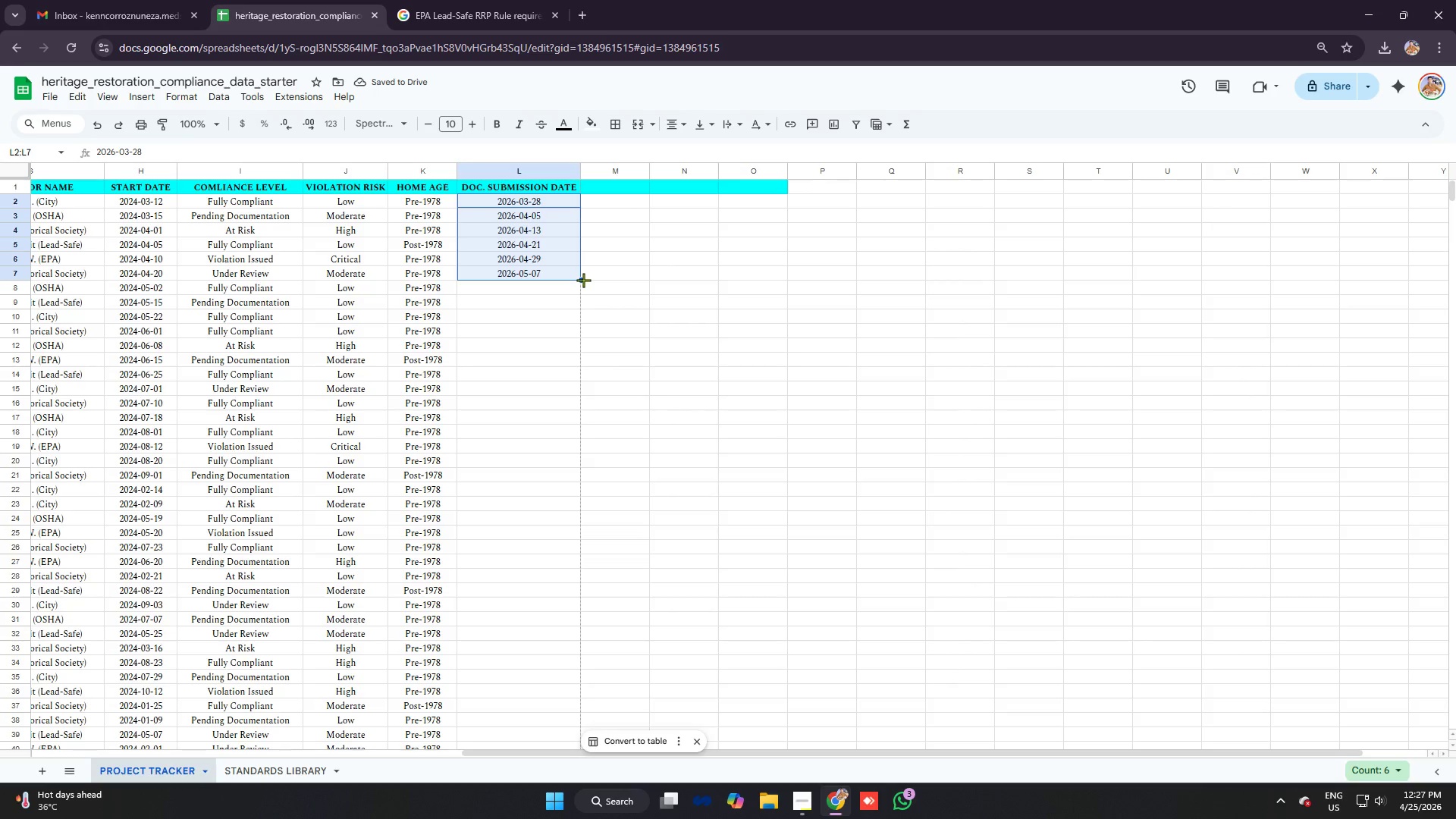 
left_click([517, 244])
 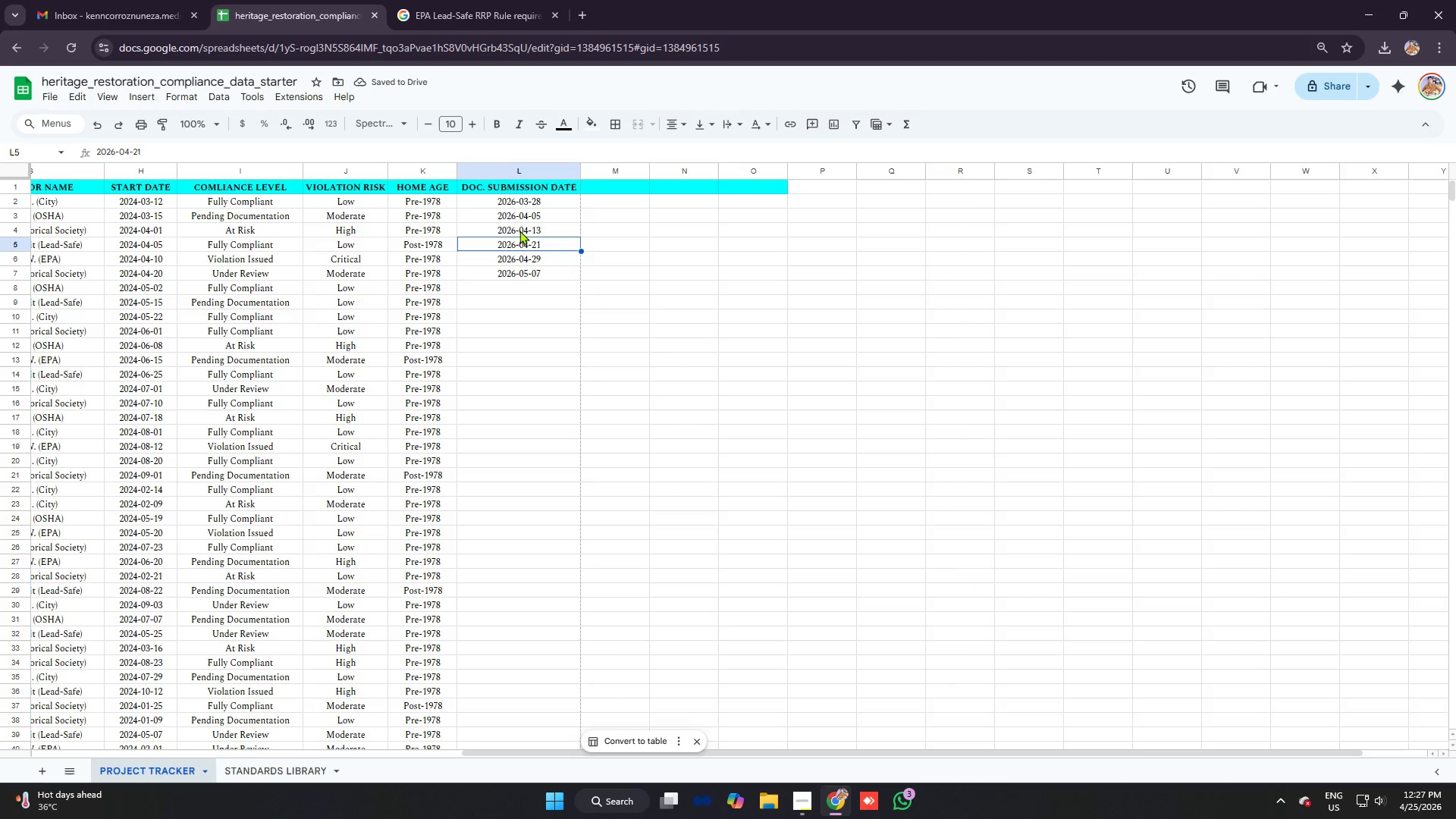 
left_click_drag(start_coordinate=[519, 231], to_coordinate=[532, 271])
 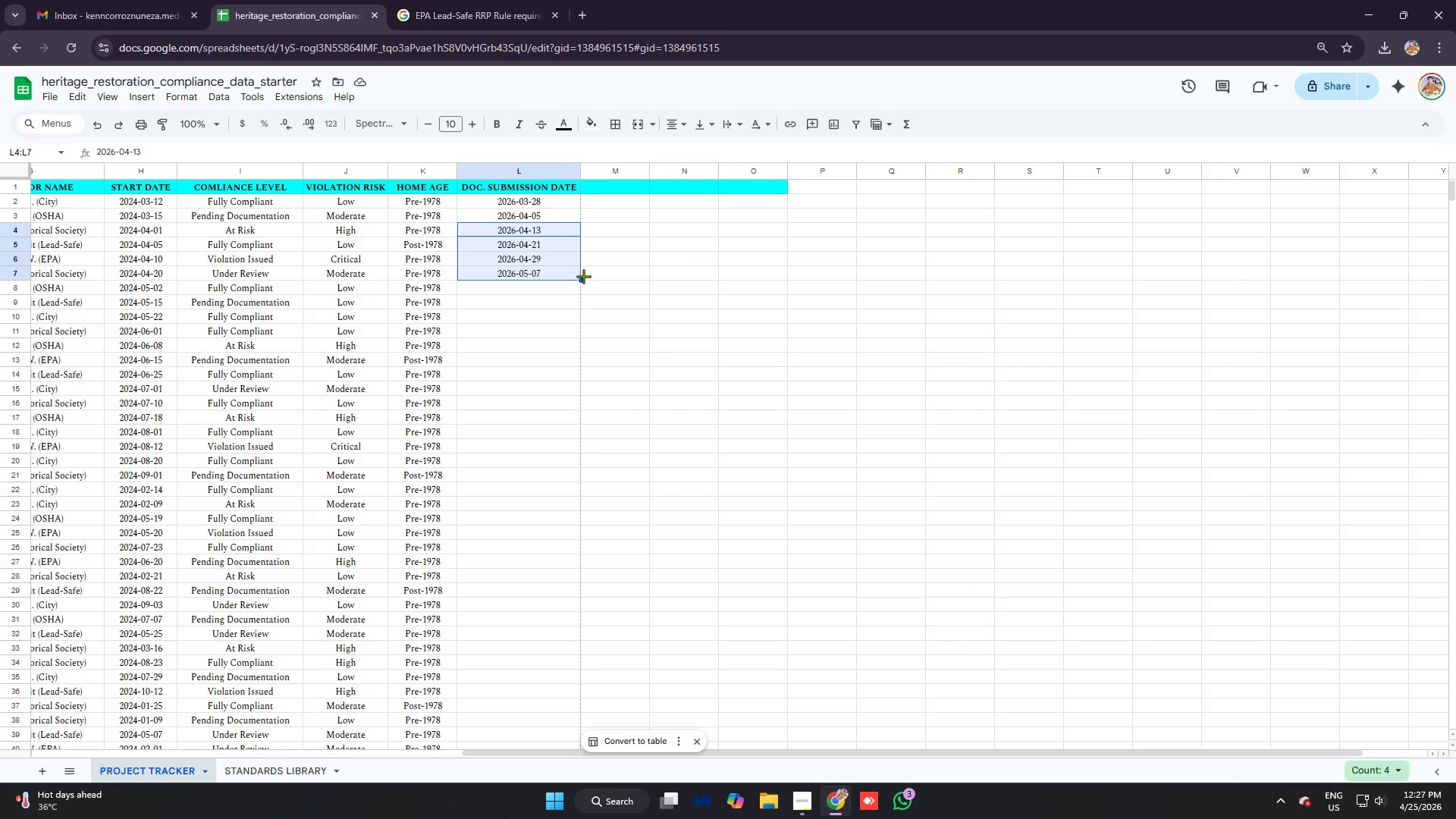 
left_click_drag(start_coordinate=[583, 276], to_coordinate=[597, 366])
 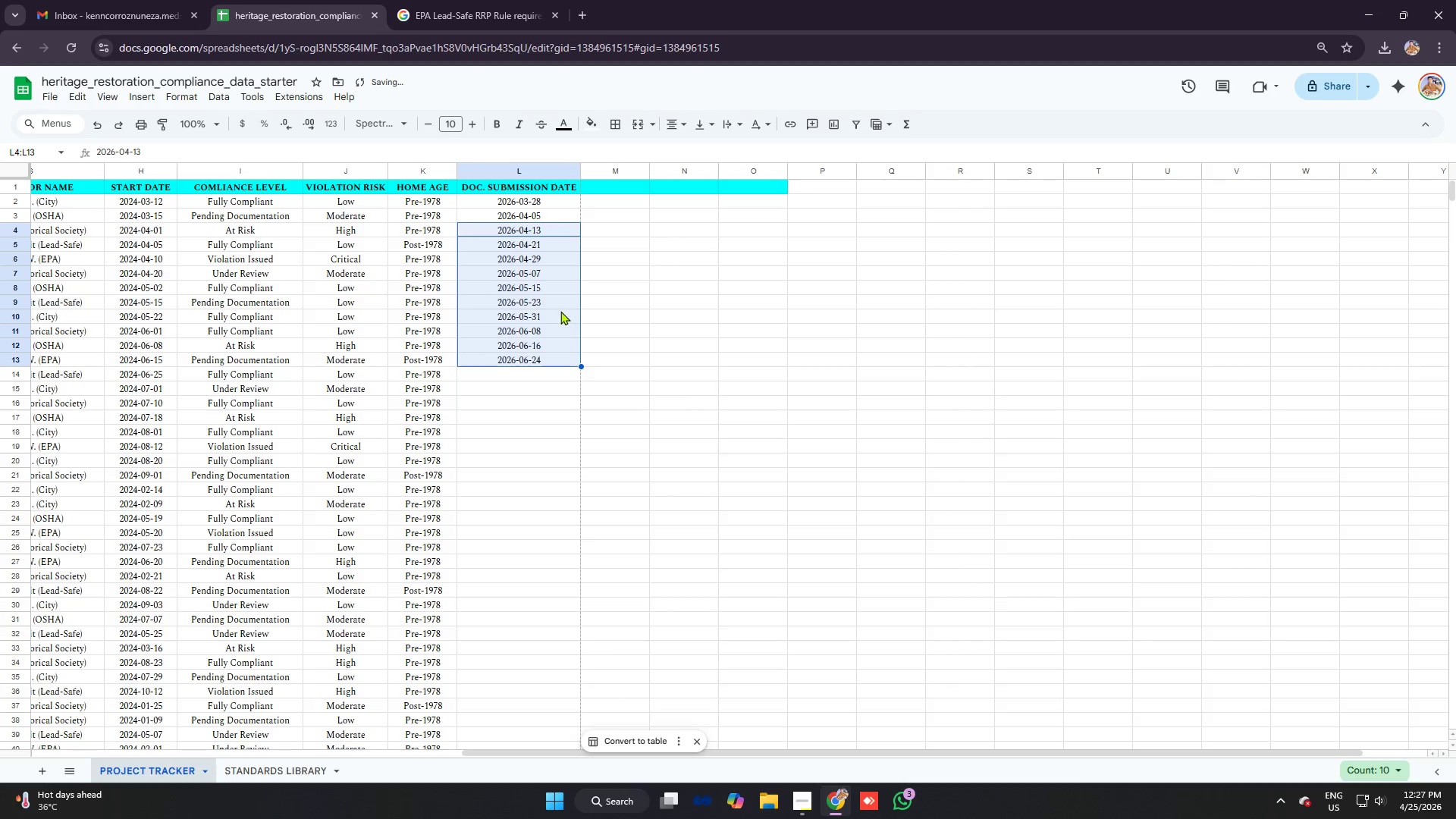 
left_click([557, 305])
 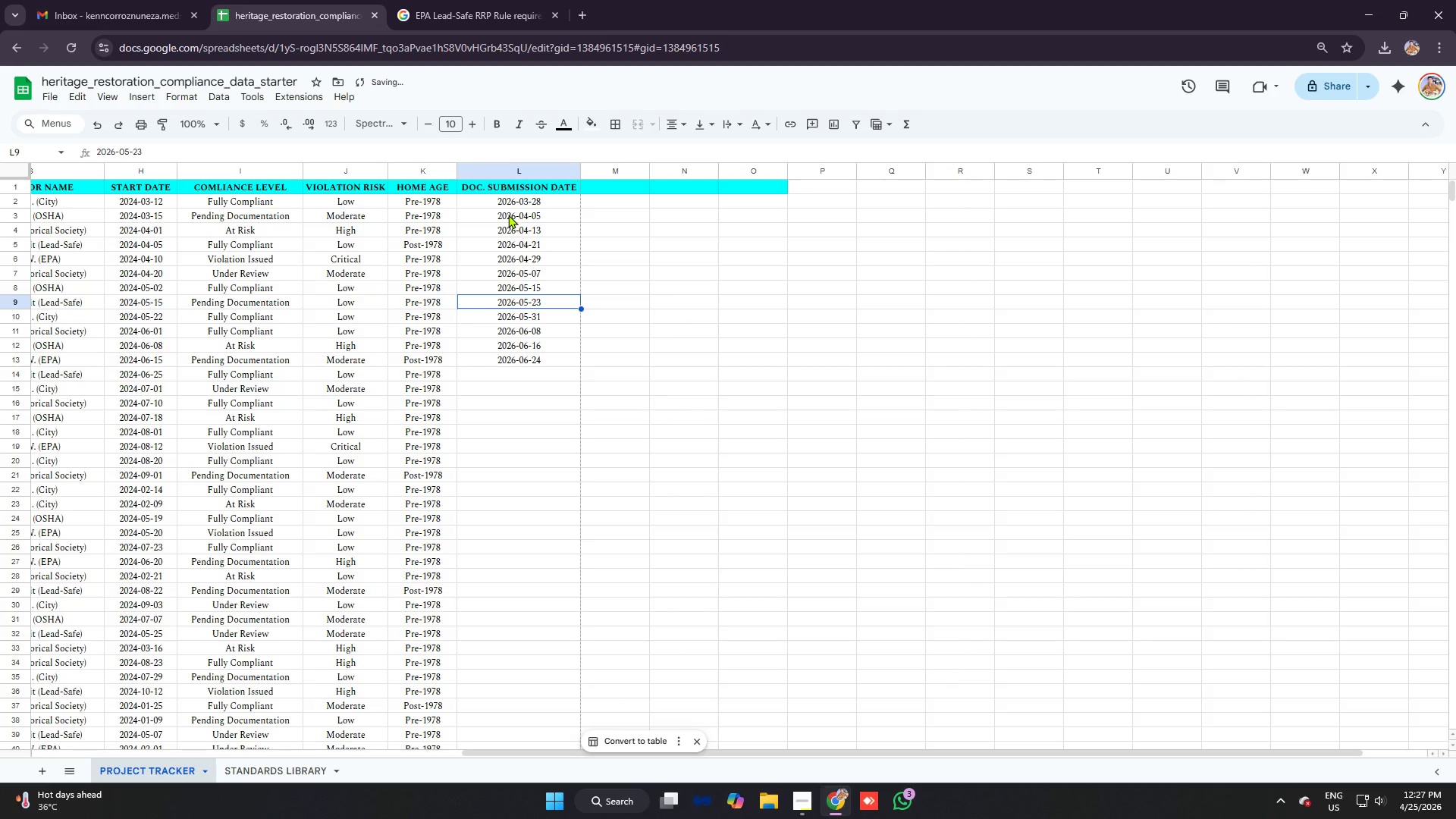 
left_click_drag(start_coordinate=[507, 211], to_coordinate=[520, 303])
 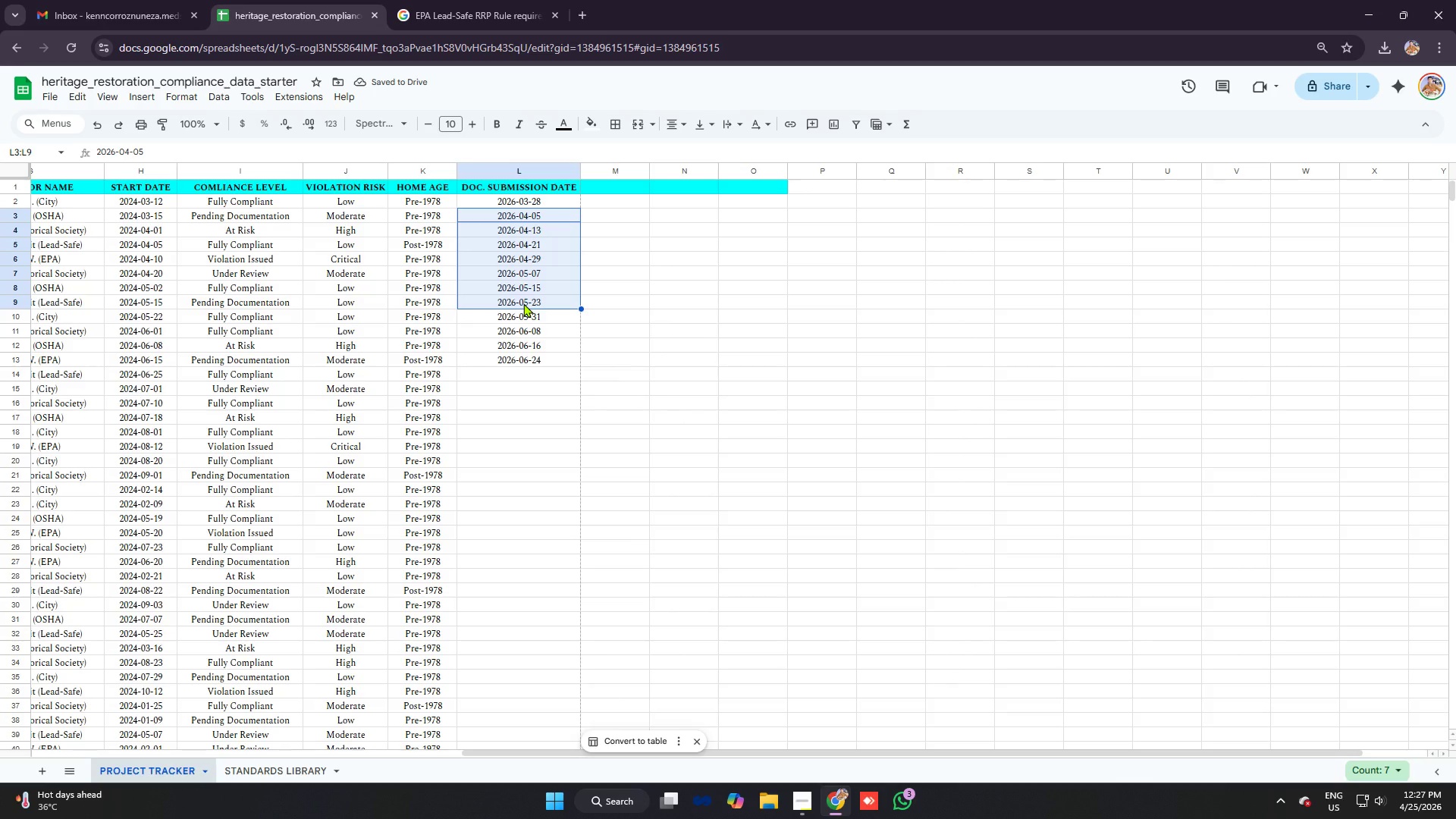 
key(Control+C)
 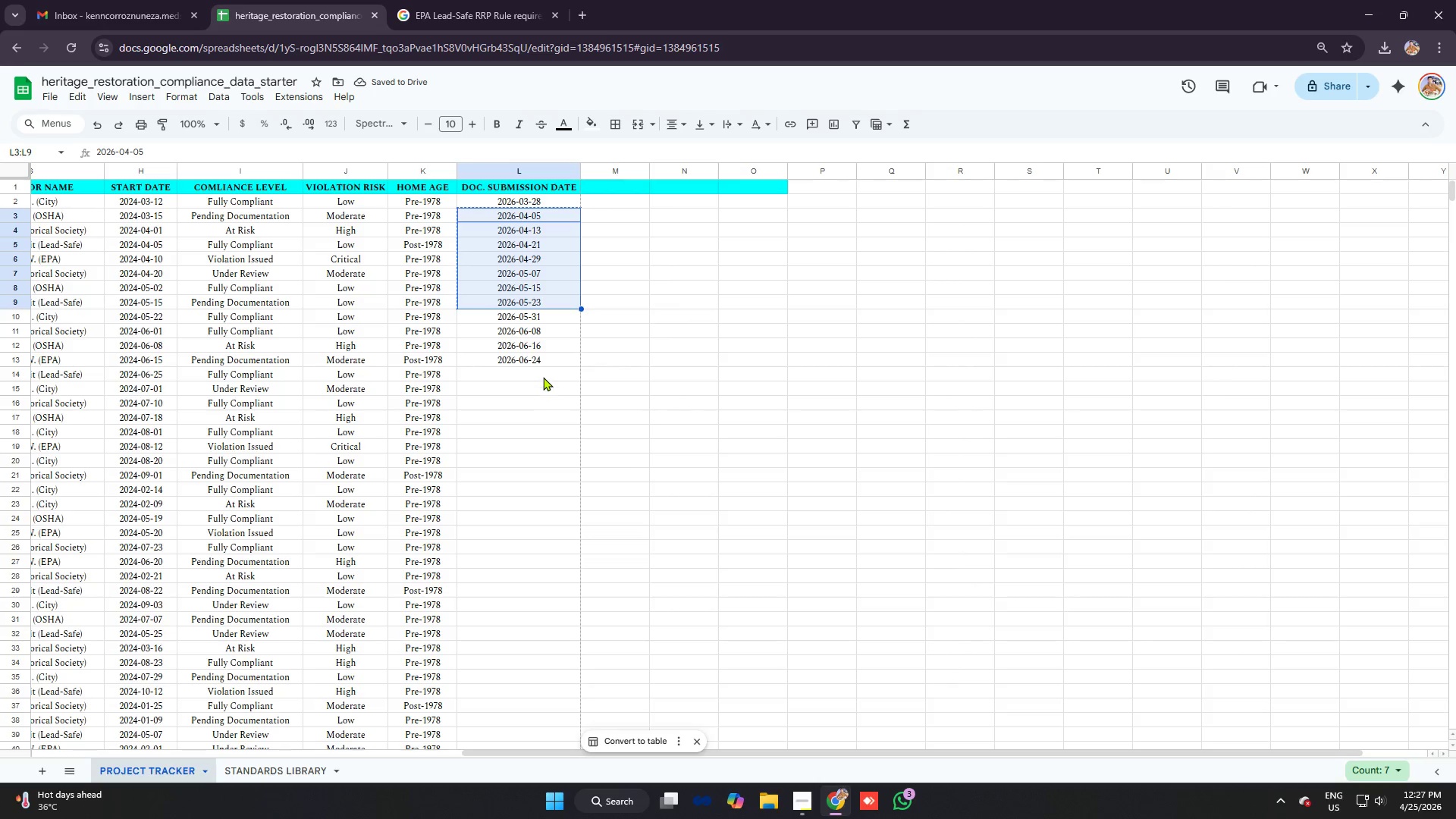 
left_click([543, 372])
 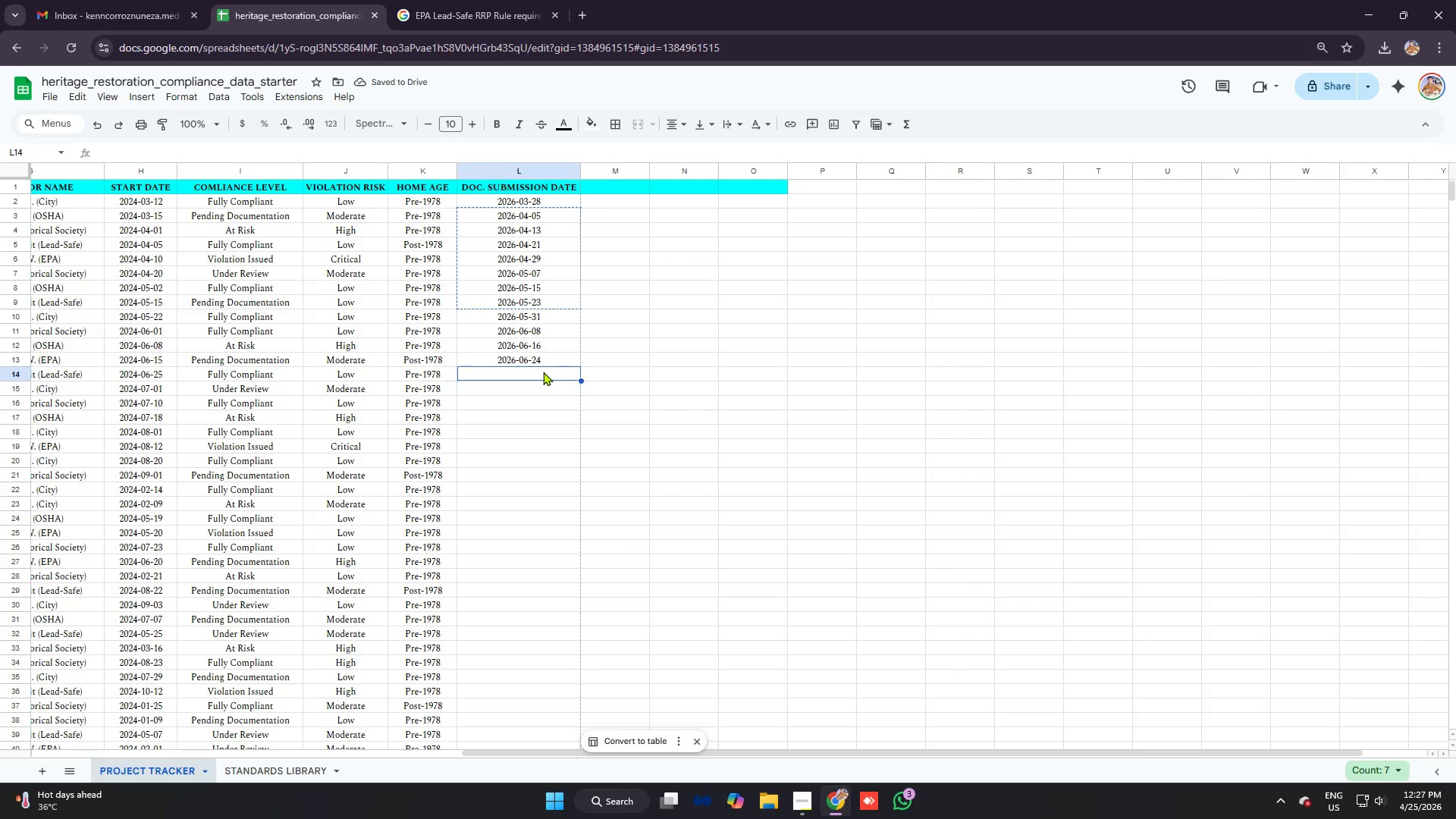 
key(Control+V)
 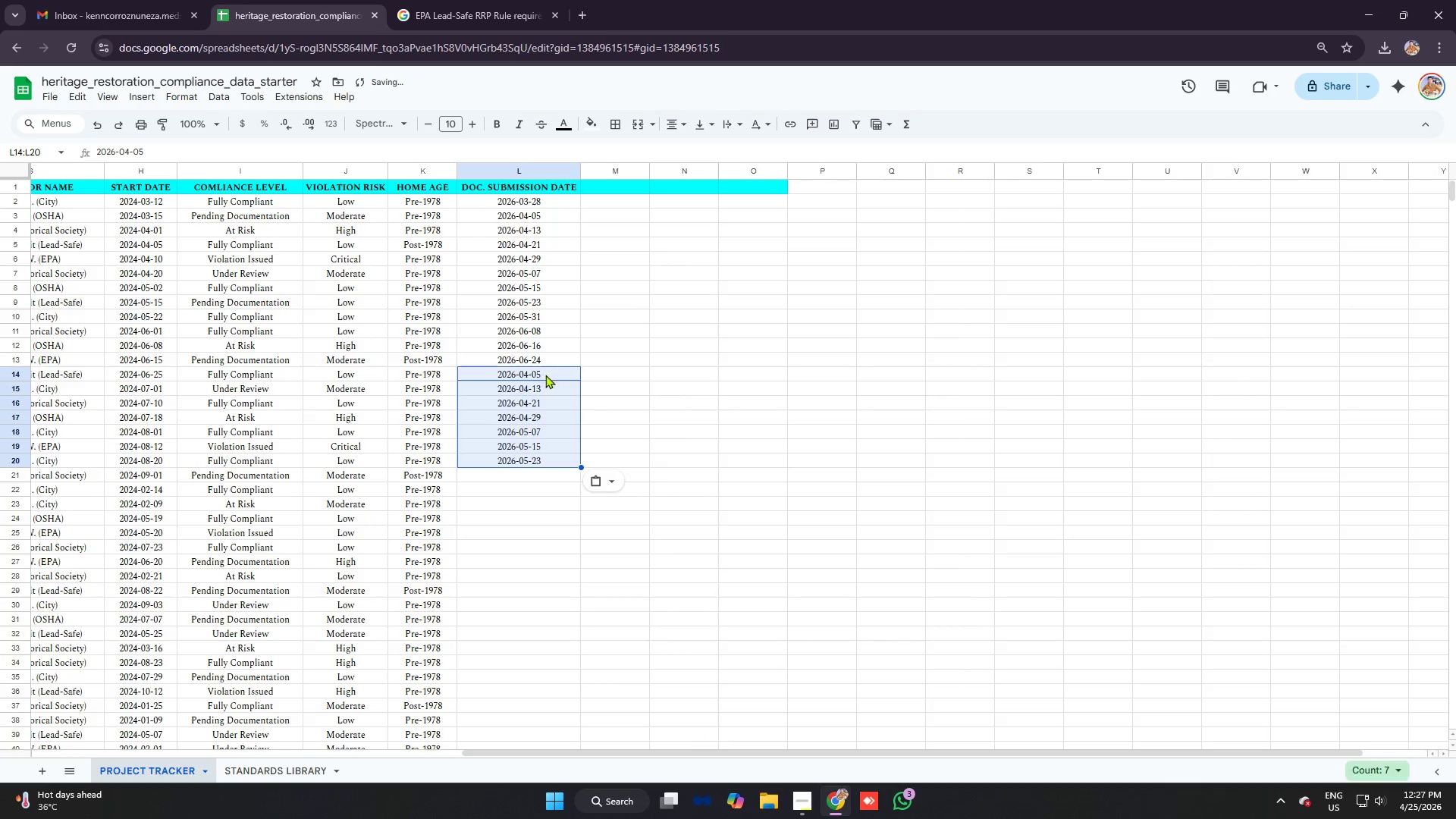 
scroll: coordinate [545, 375], scroll_direction: down, amount: 3.0
 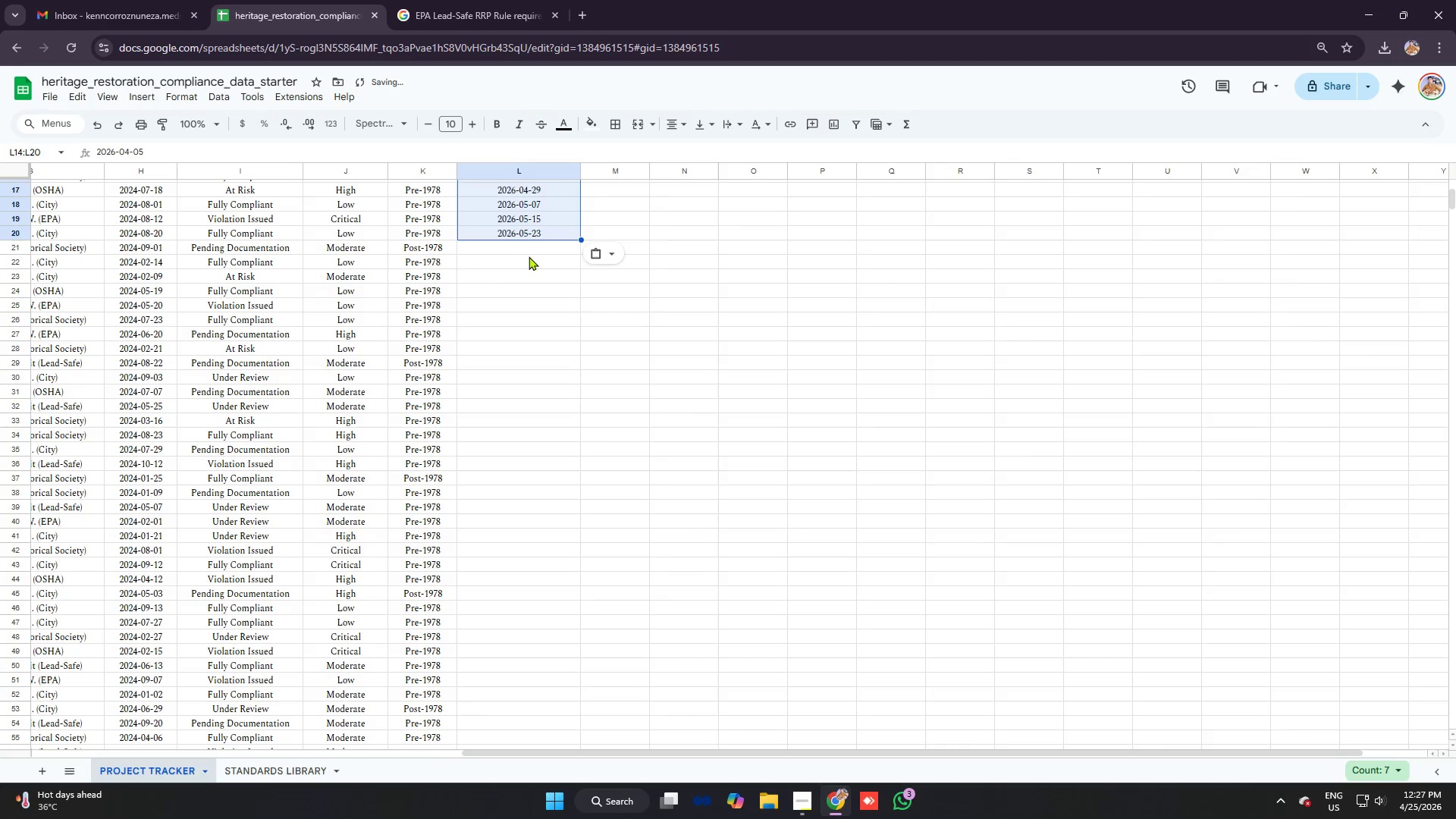 
left_click([527, 252])
 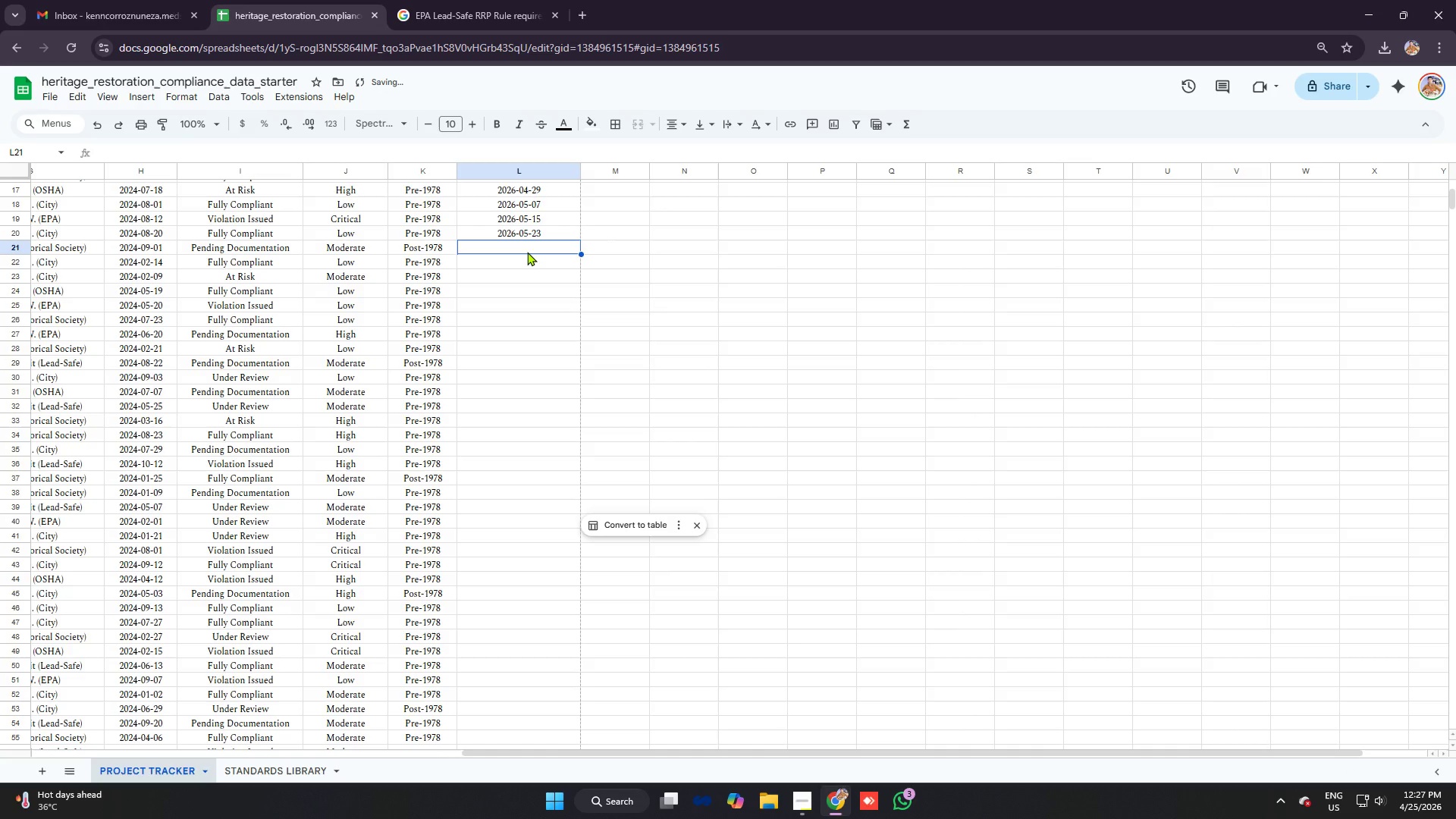 
key(Control+V)
 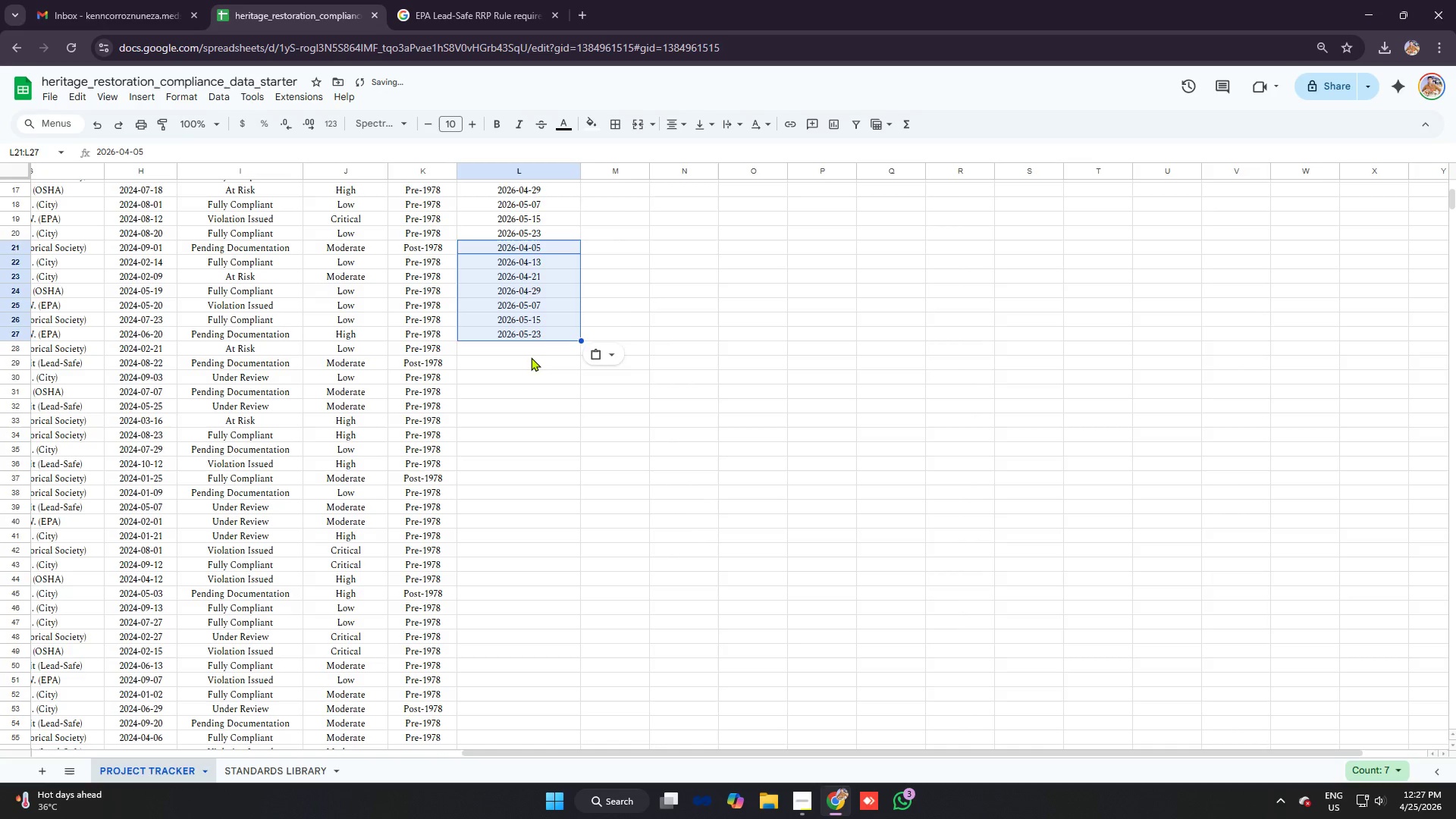 
left_click([531, 357])
 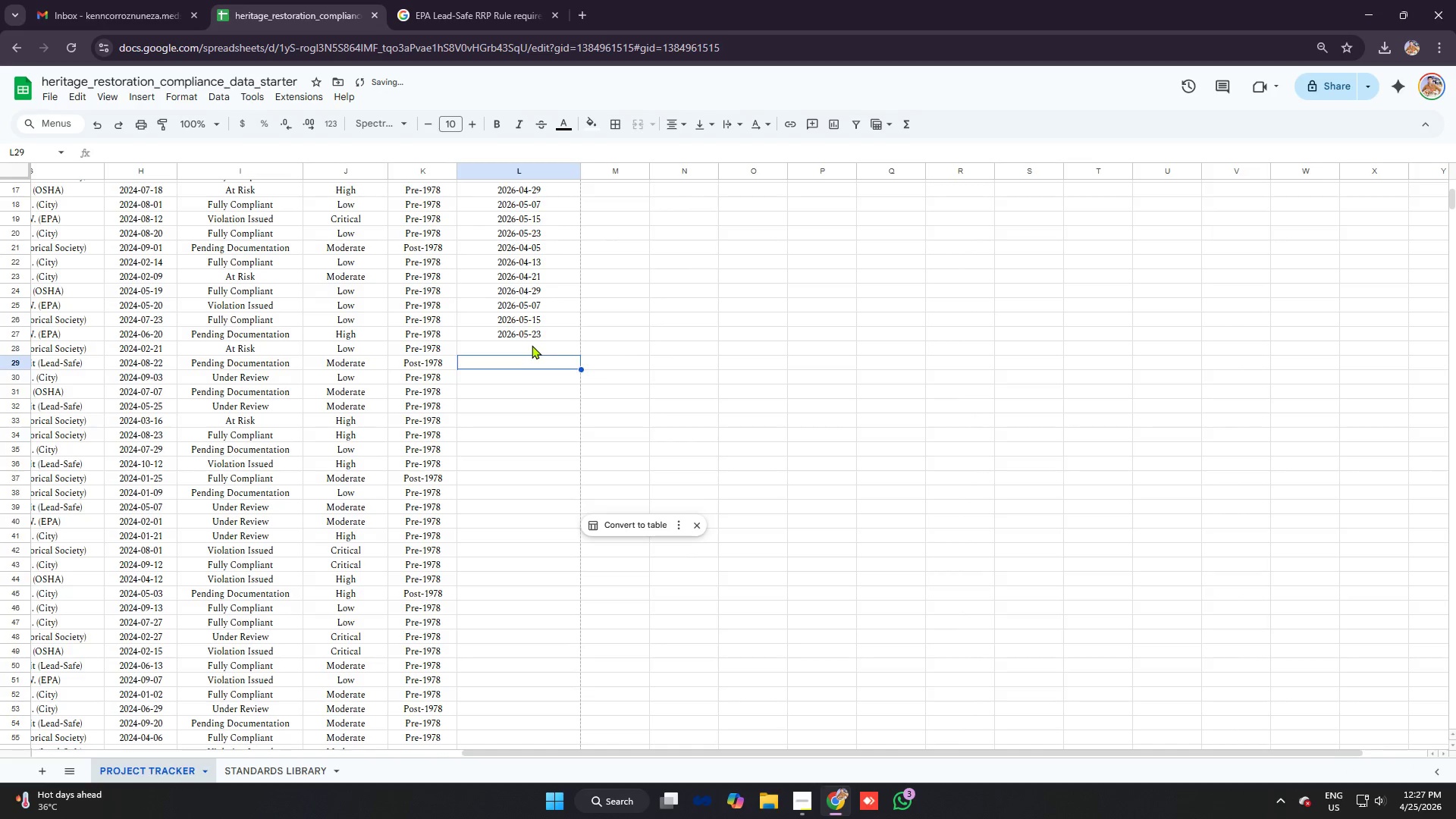 
left_click([532, 345])
 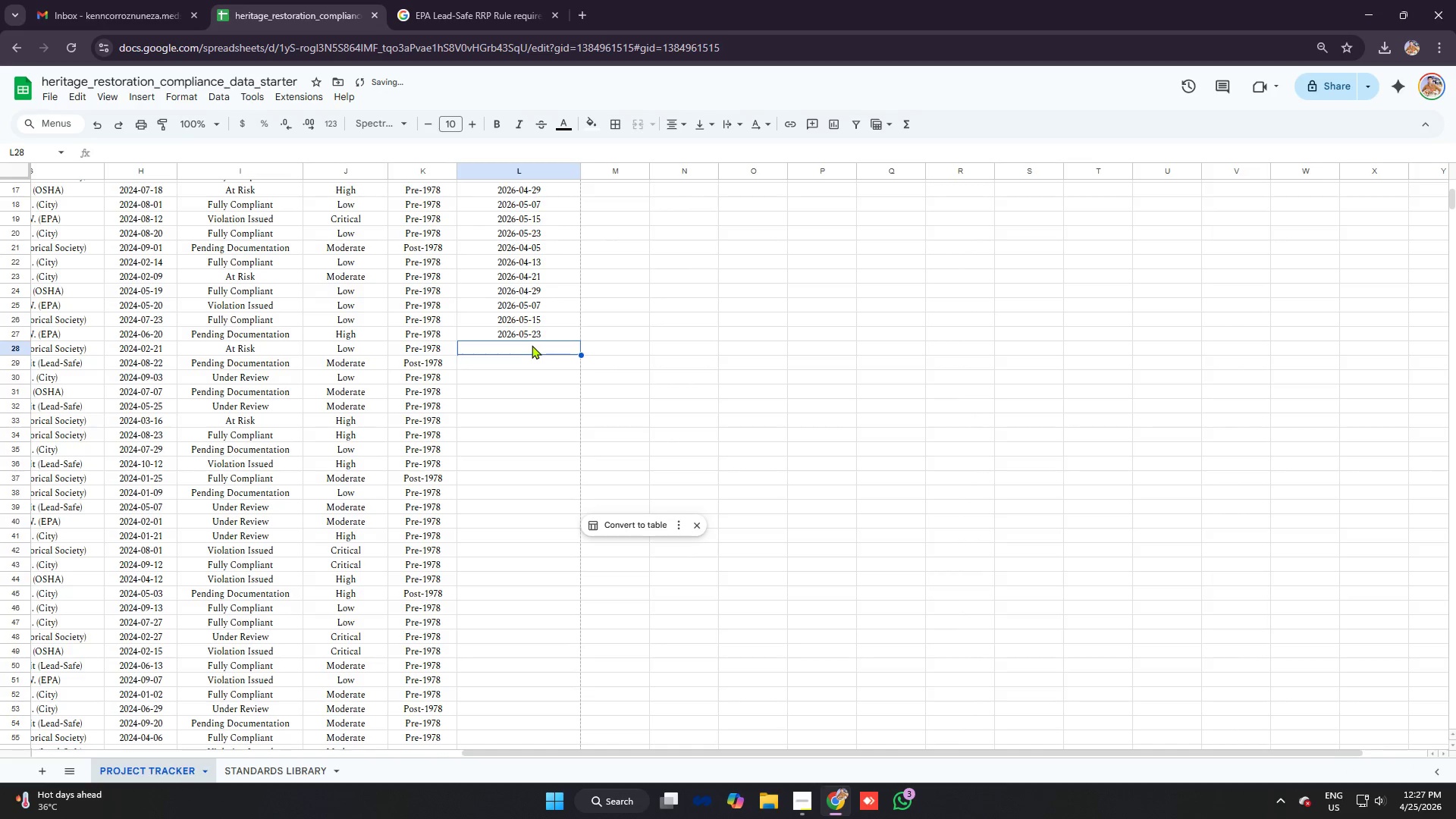 
key(Control+V)
 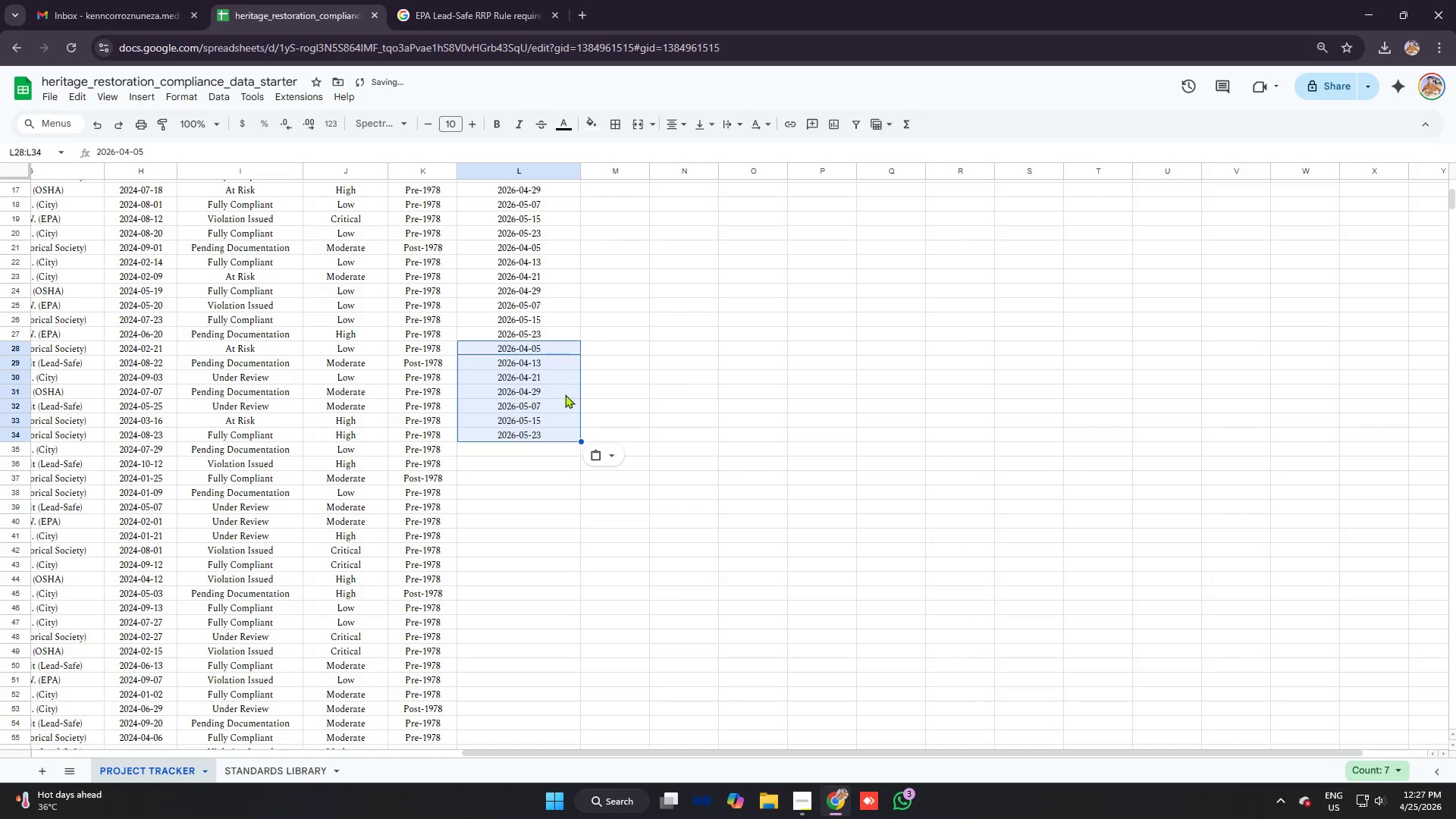 
left_click([563, 394])
 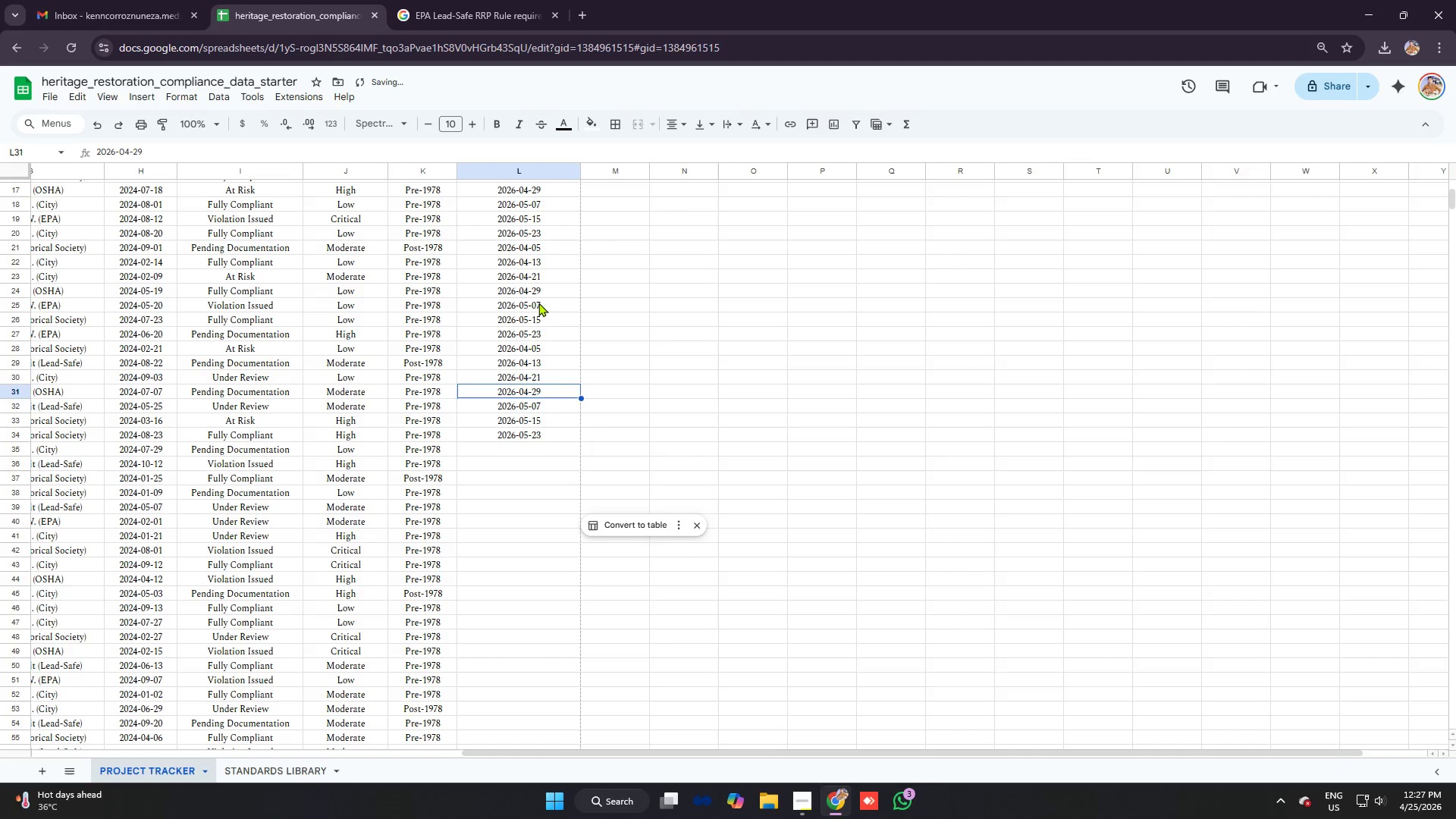 
left_click_drag(start_coordinate=[538, 303], to_coordinate=[546, 355])
 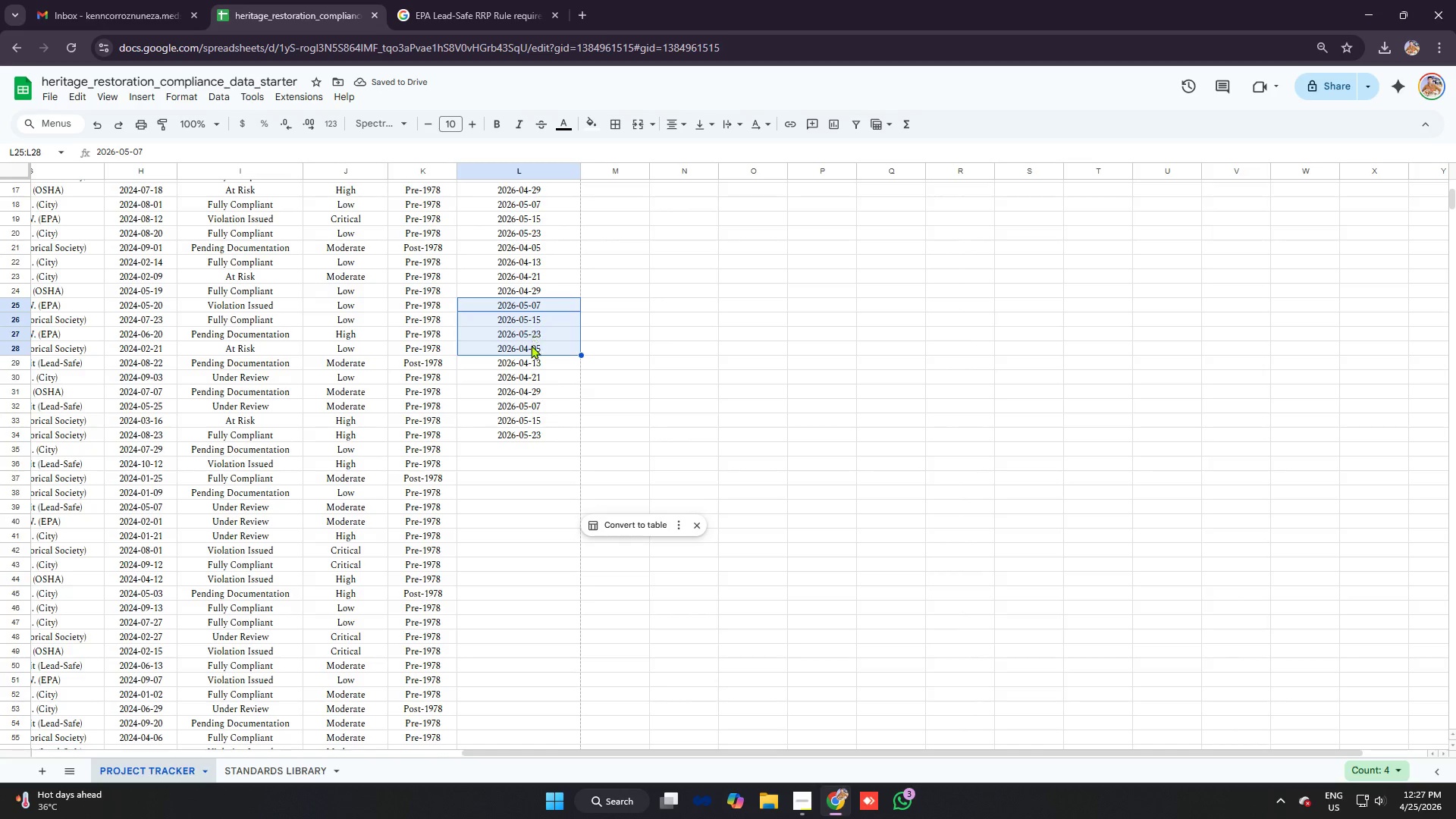 
left_click_drag(start_coordinate=[526, 319], to_coordinate=[533, 398])
 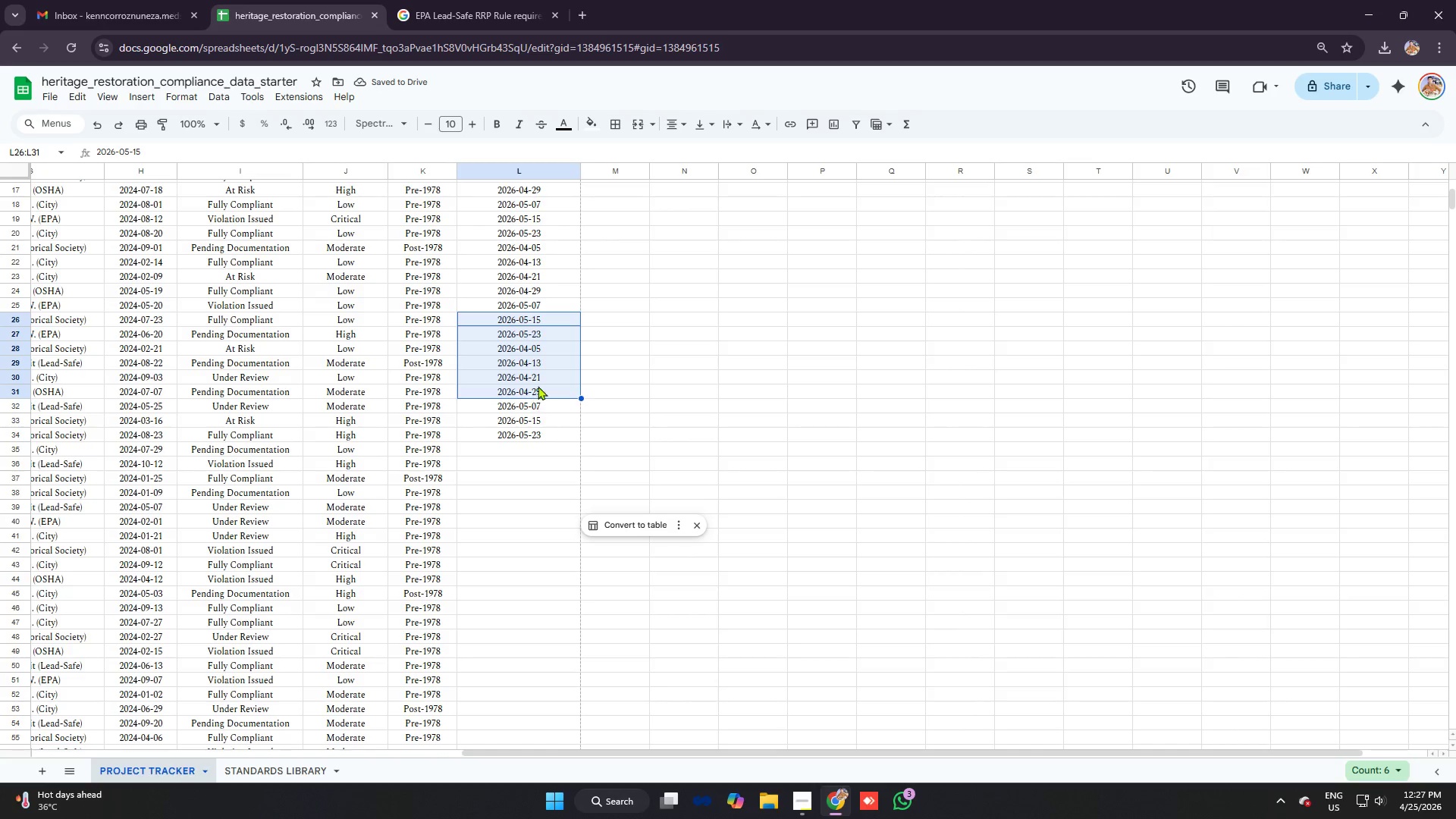 
key(Control+C)
 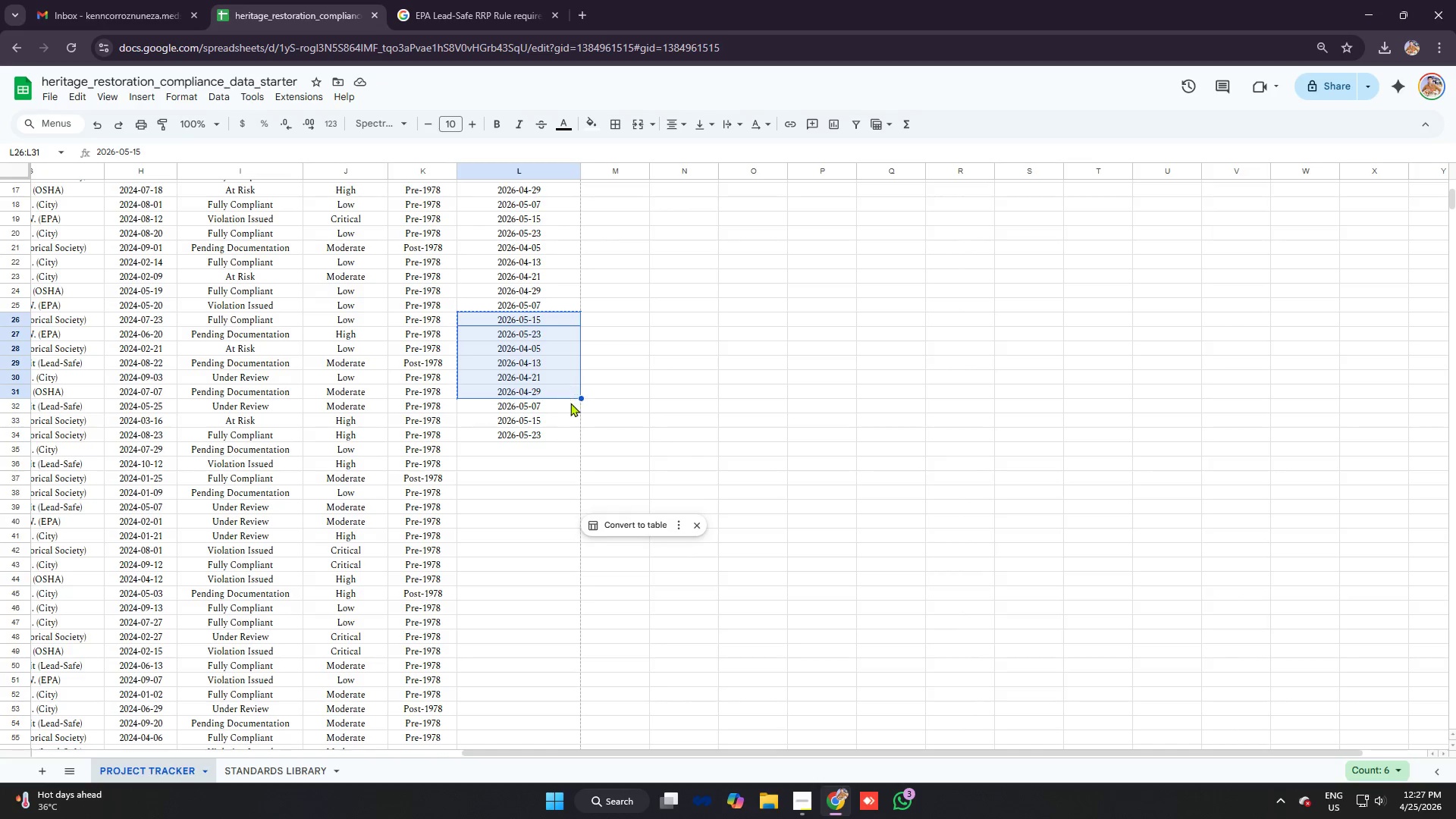 
scroll: coordinate [566, 392], scroll_direction: down, amount: 5.0
 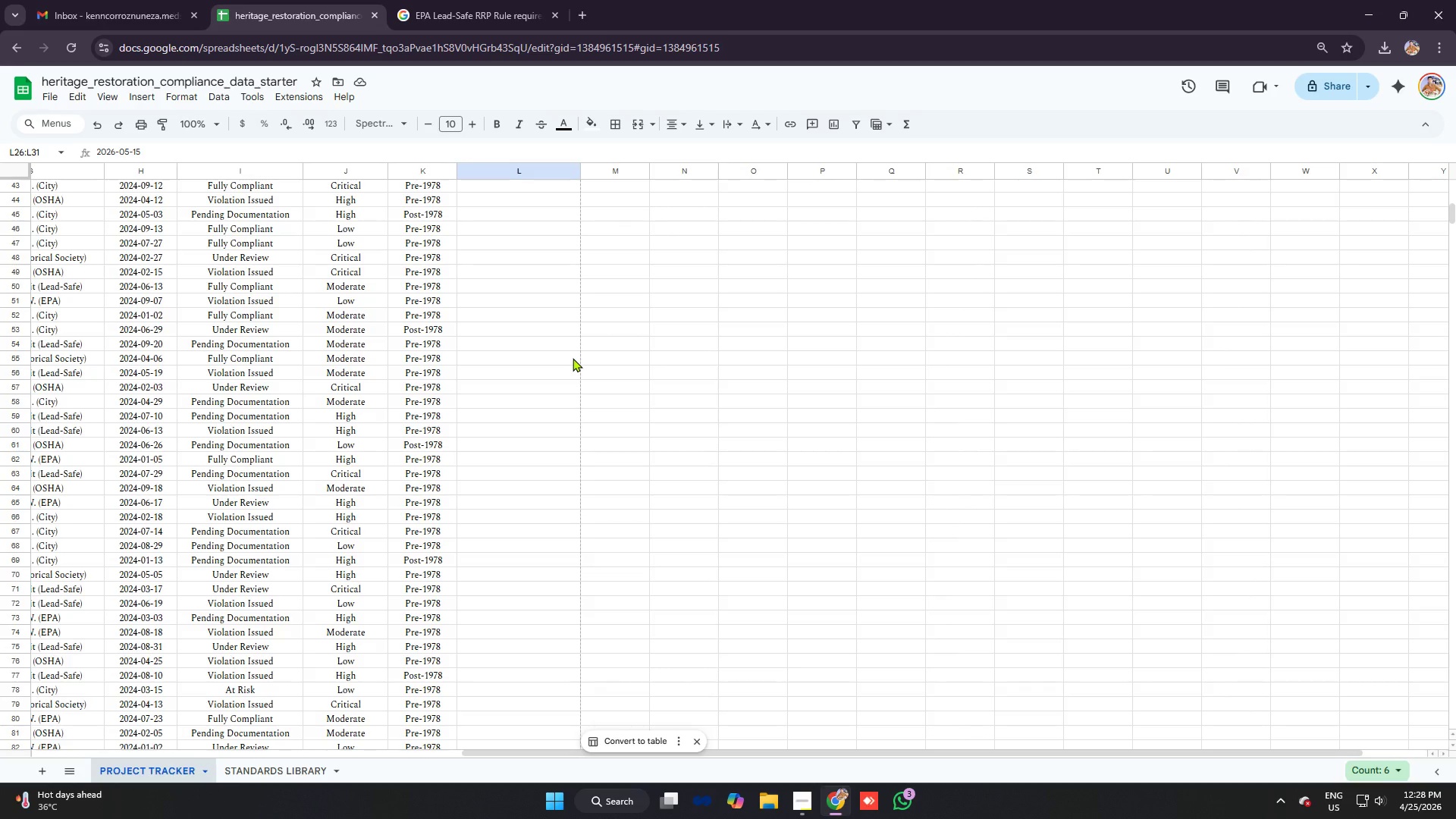 
wait(13.02)
 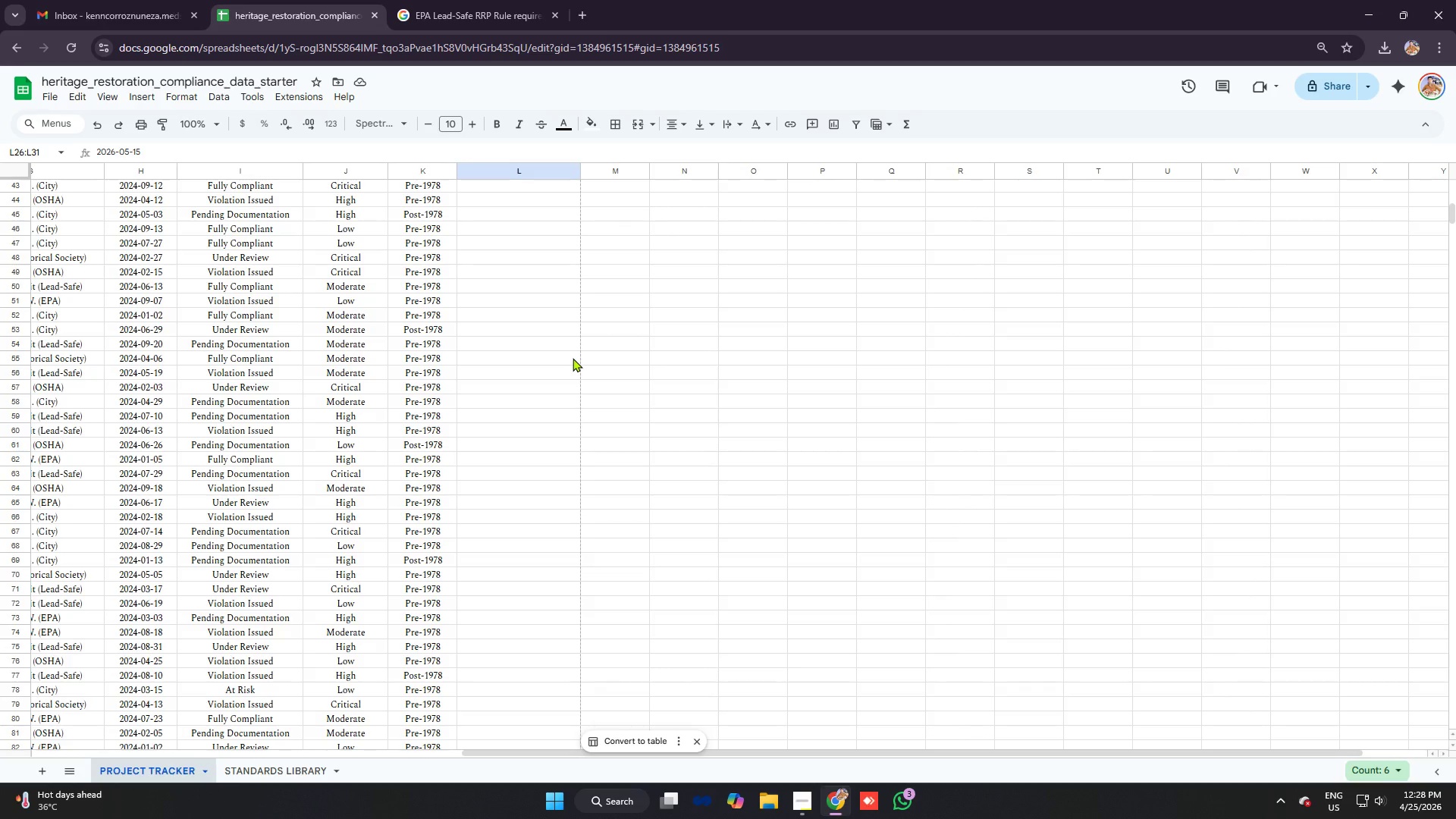 
scroll: coordinate [547, 336], scroll_direction: up, amount: 5.0
 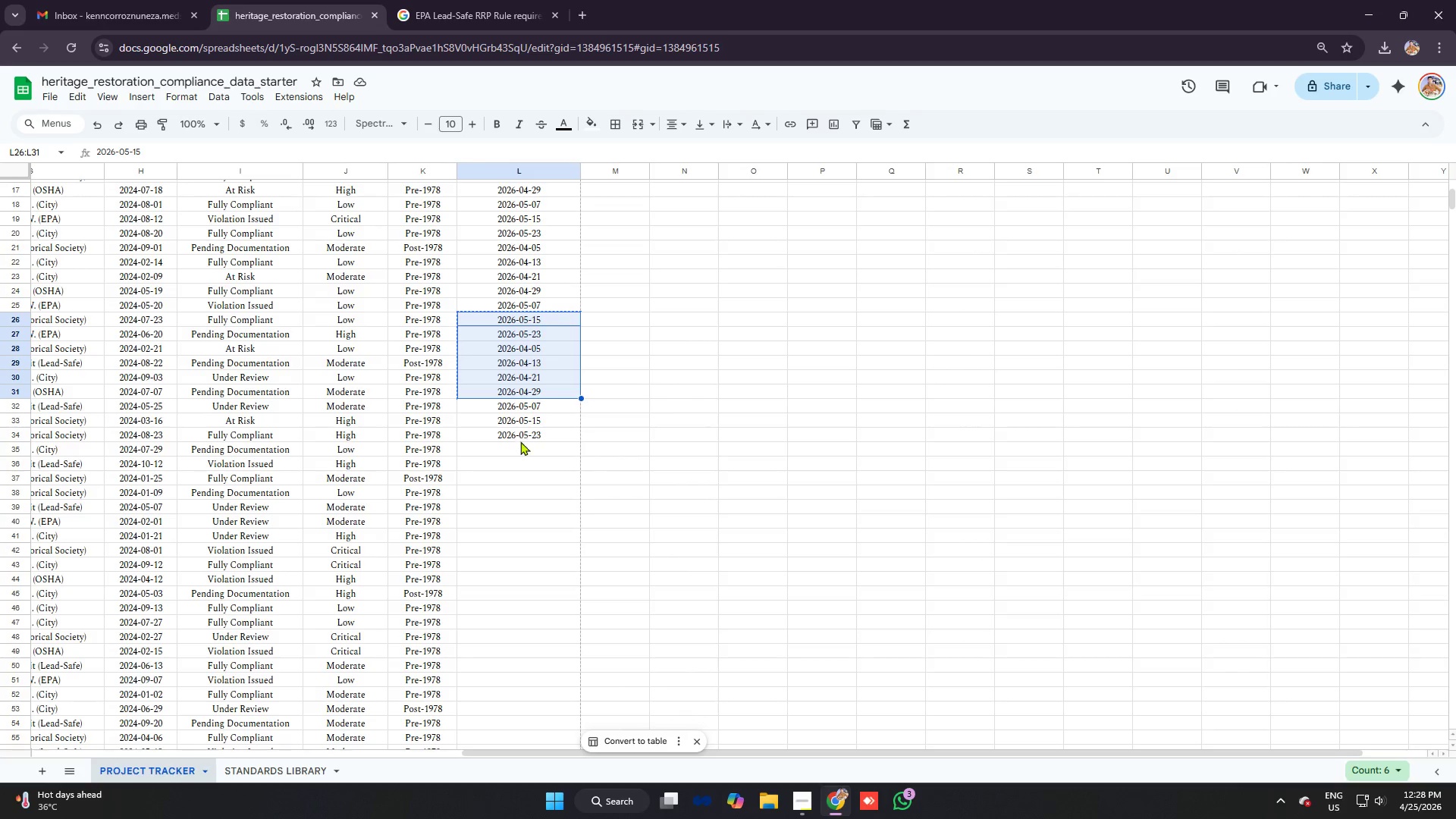 
left_click([522, 447])
 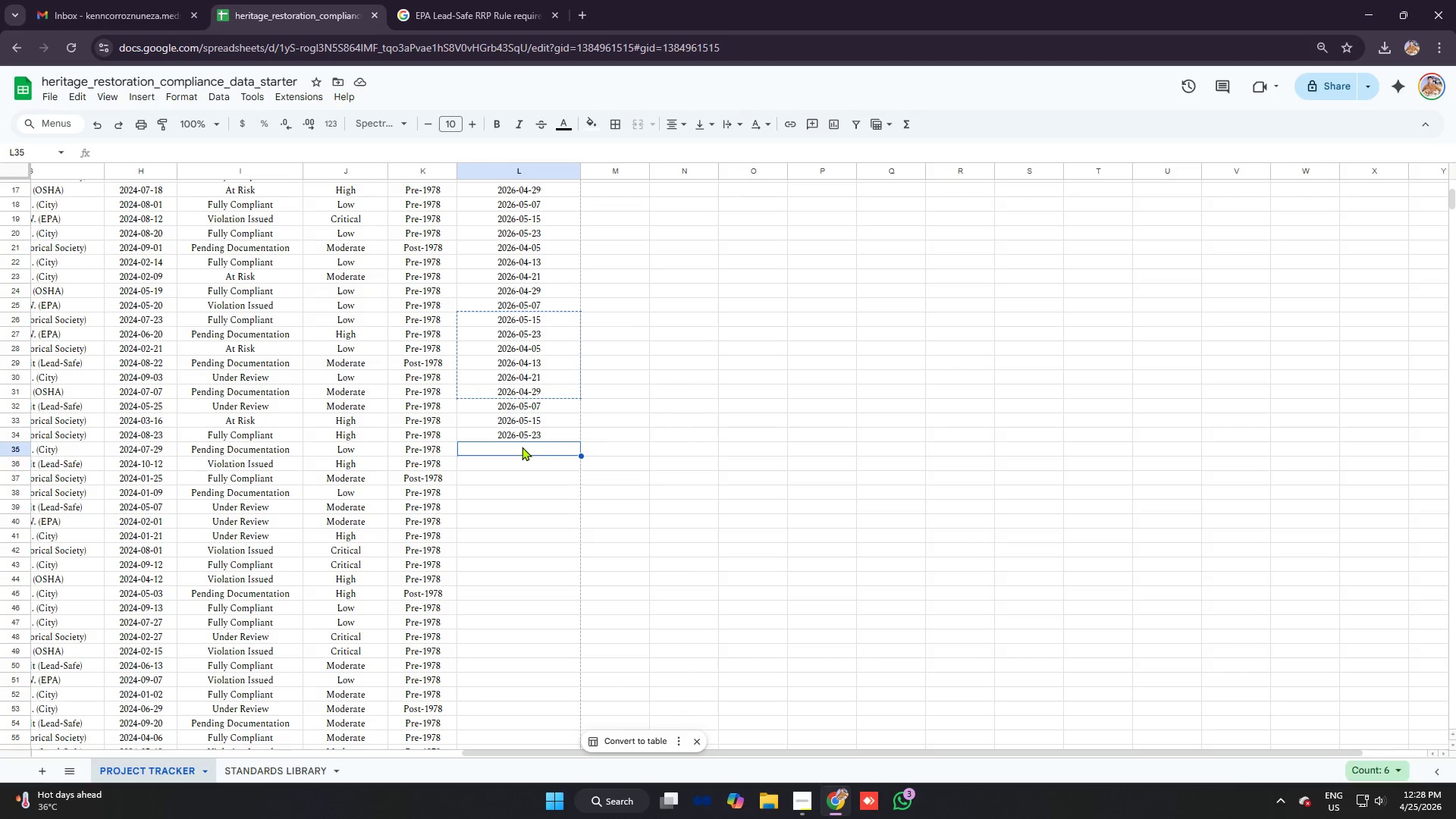 
key(Control+V)
 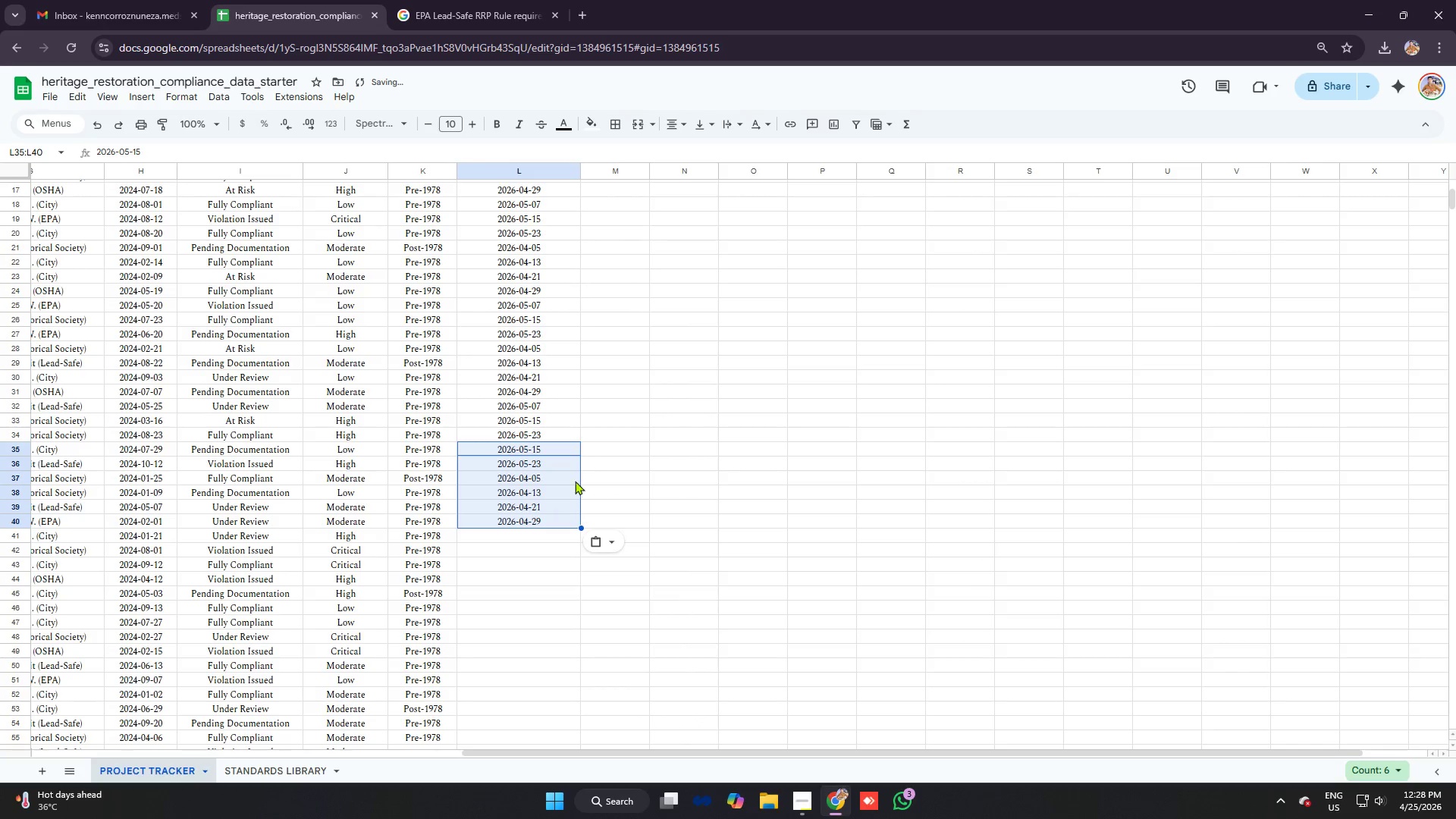 
scroll: coordinate [563, 460], scroll_direction: none, amount: 0.0
 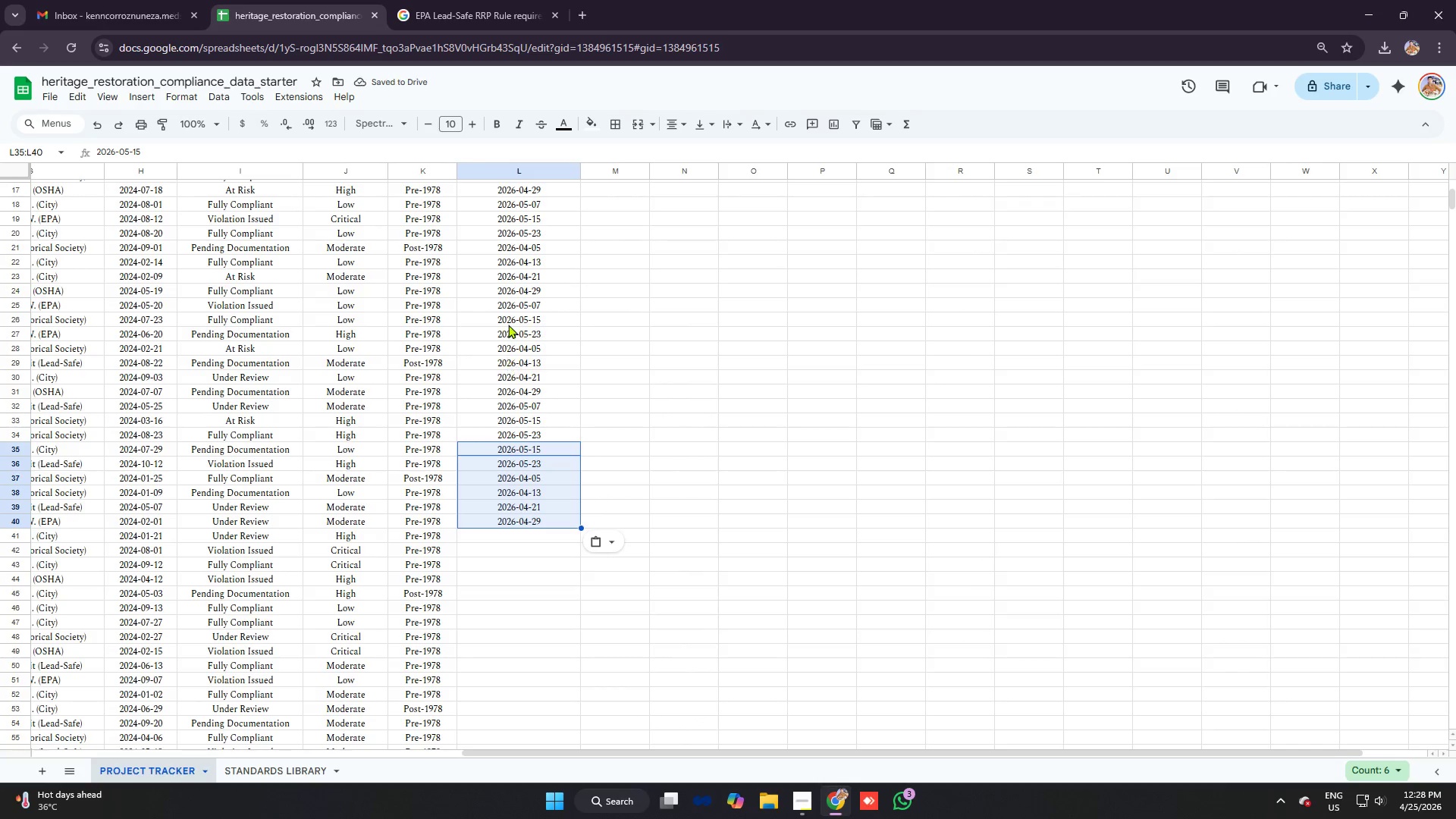 
left_click_drag(start_coordinate=[501, 293], to_coordinate=[521, 400])
 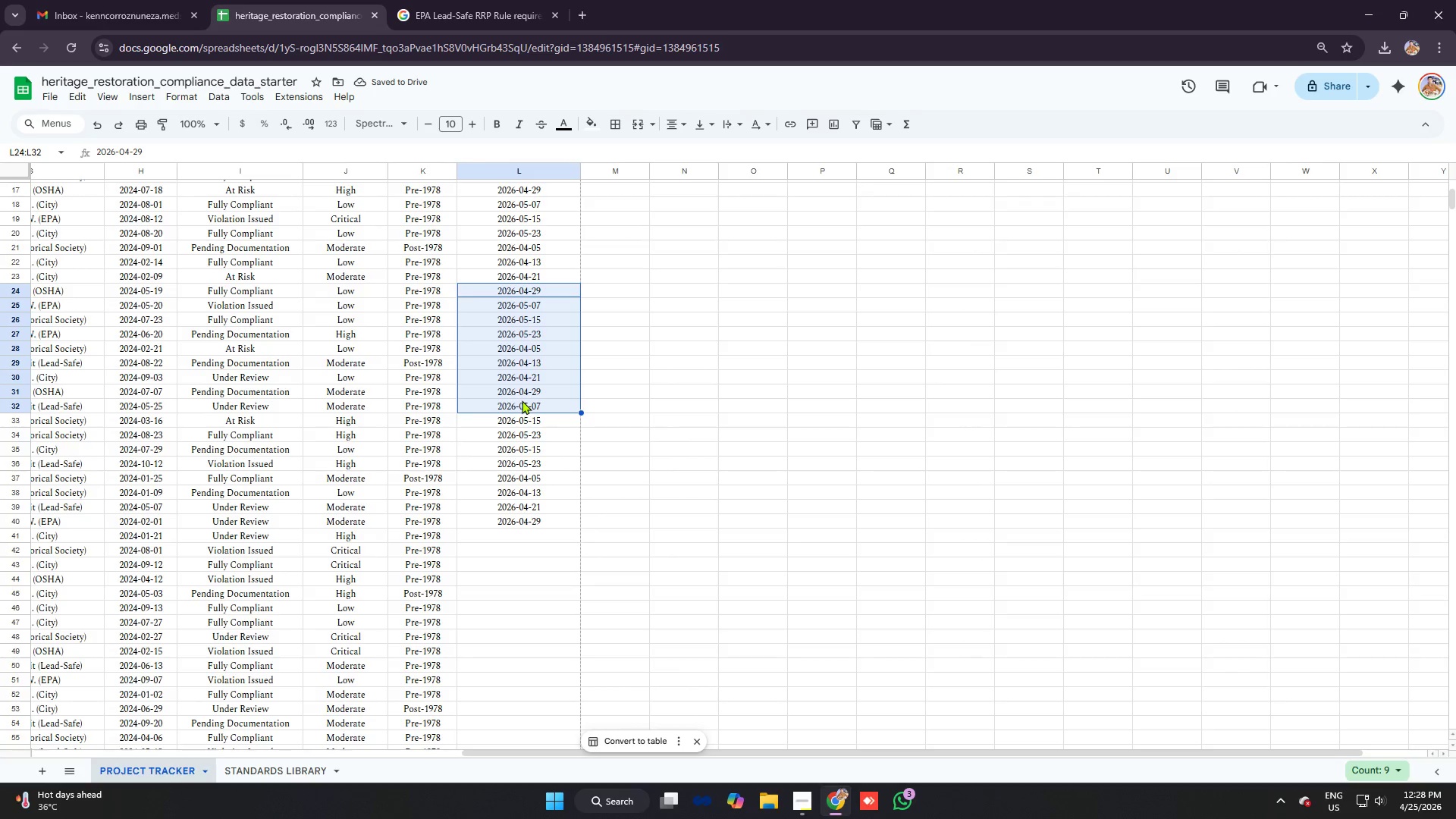 
key(Control+C)
 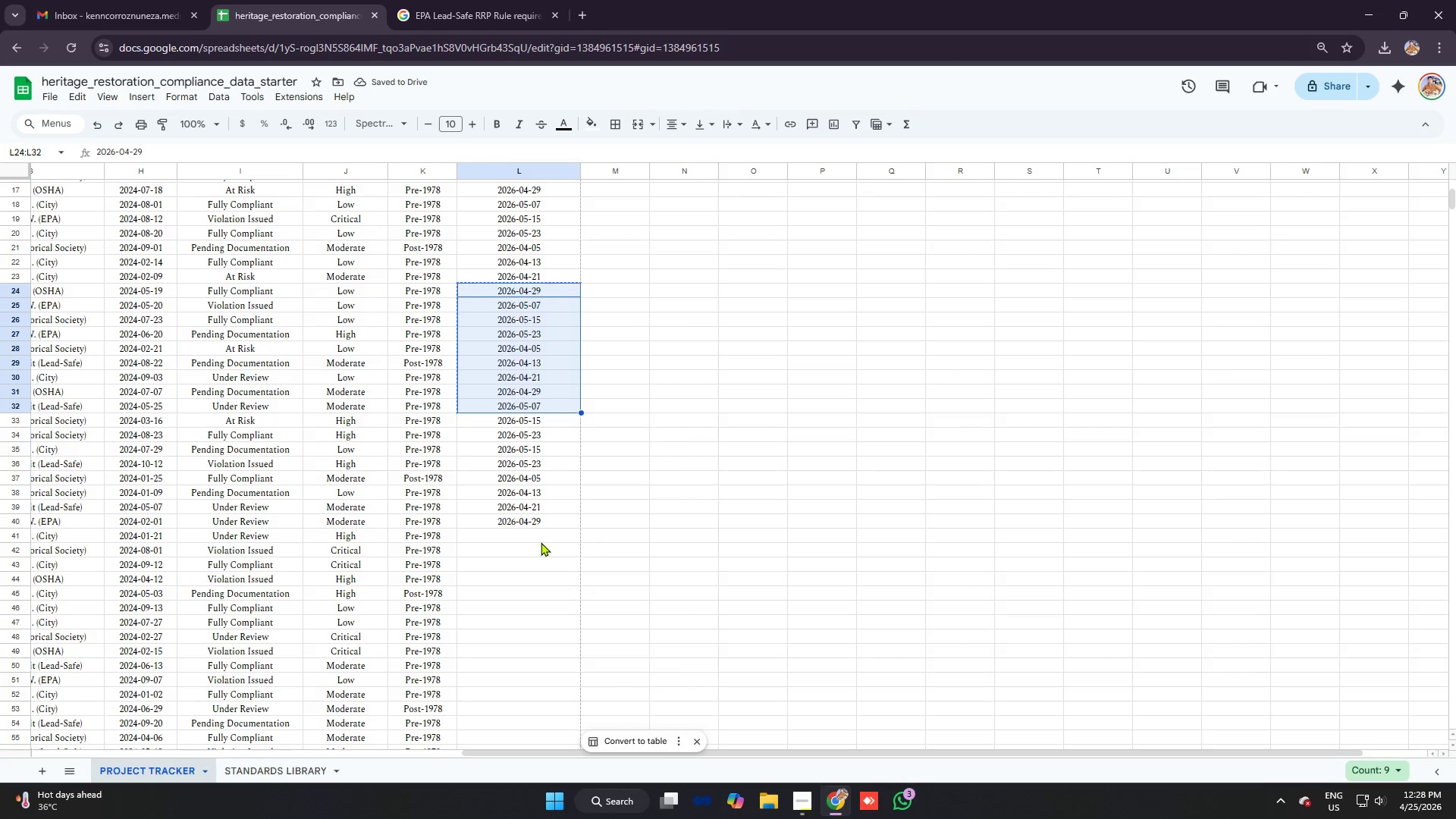 
left_click([541, 538])
 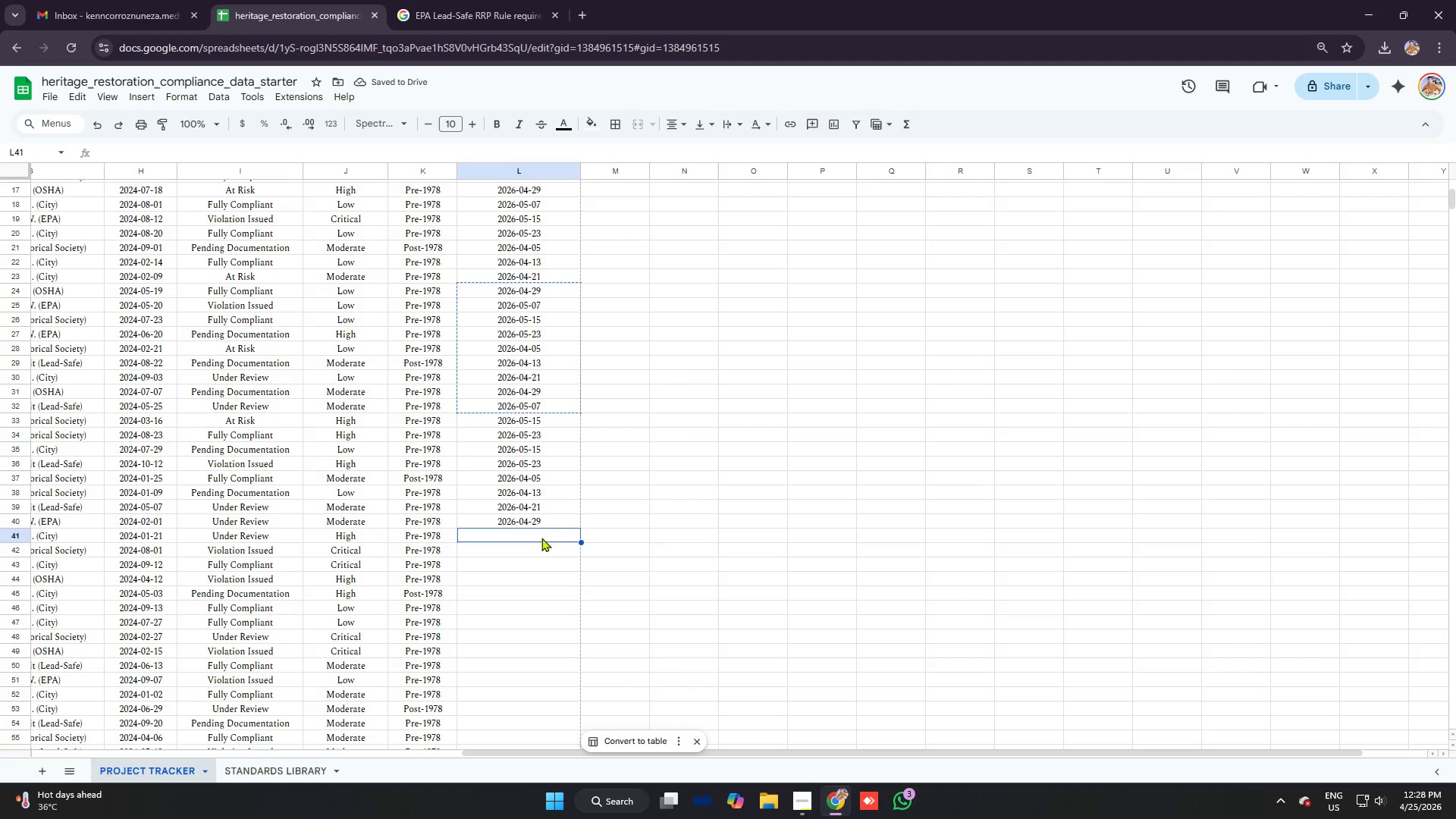 
key(Control+V)
 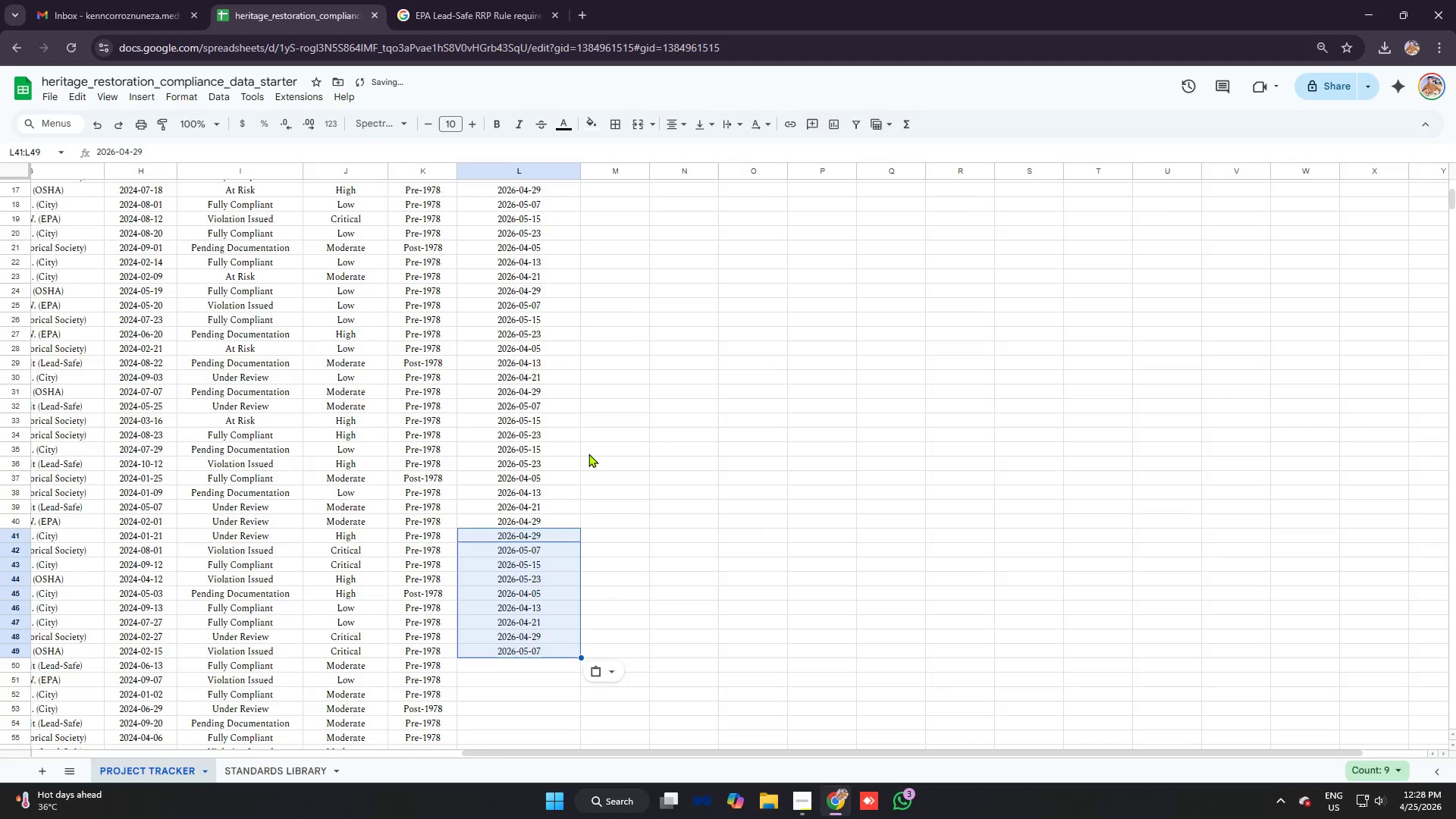 
scroll: coordinate [589, 446], scroll_direction: up, amount: 7.0
 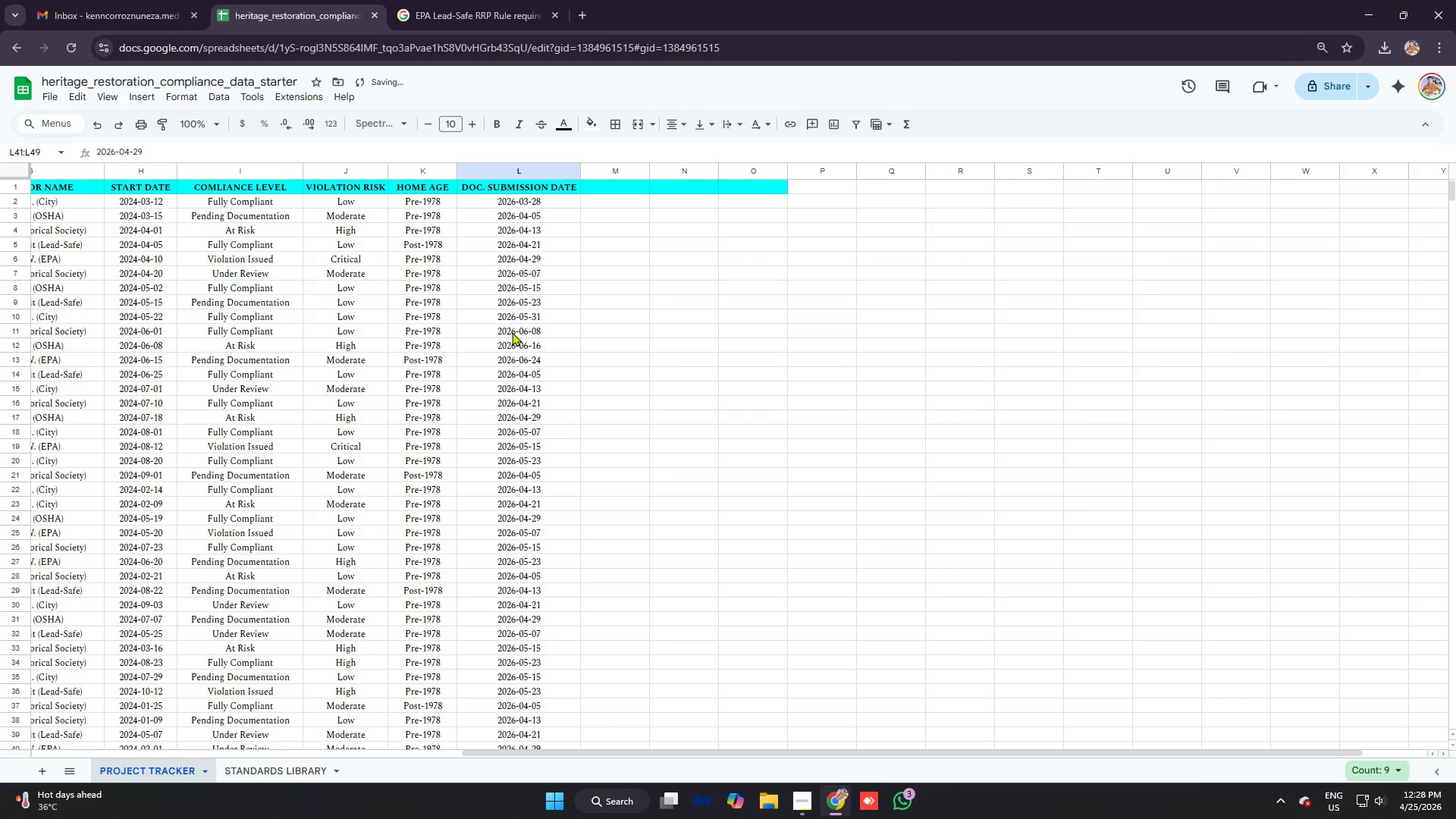 
left_click_drag(start_coordinate=[508, 319], to_coordinate=[533, 444])
 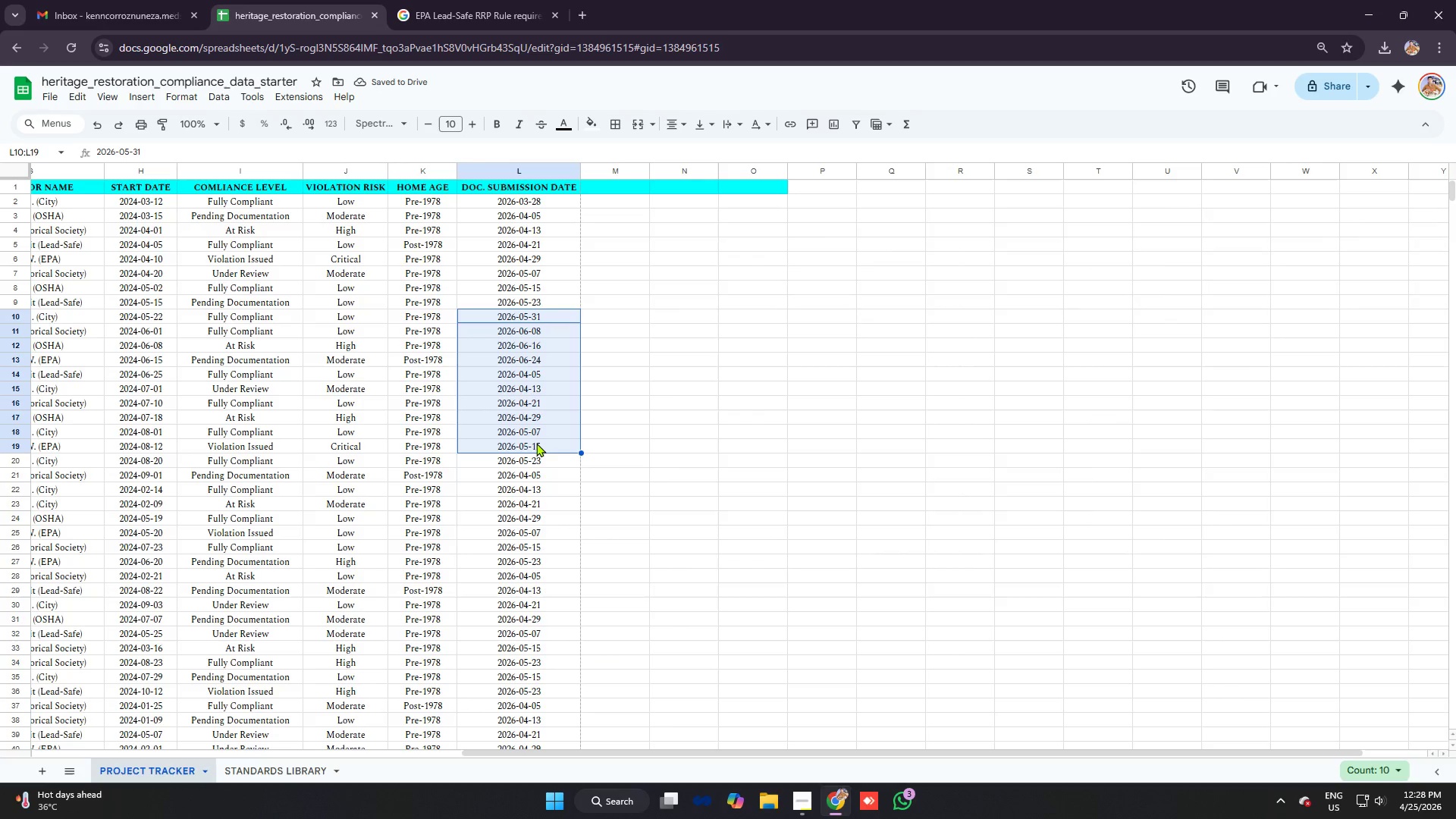 
key(Control+ControlLeft)
 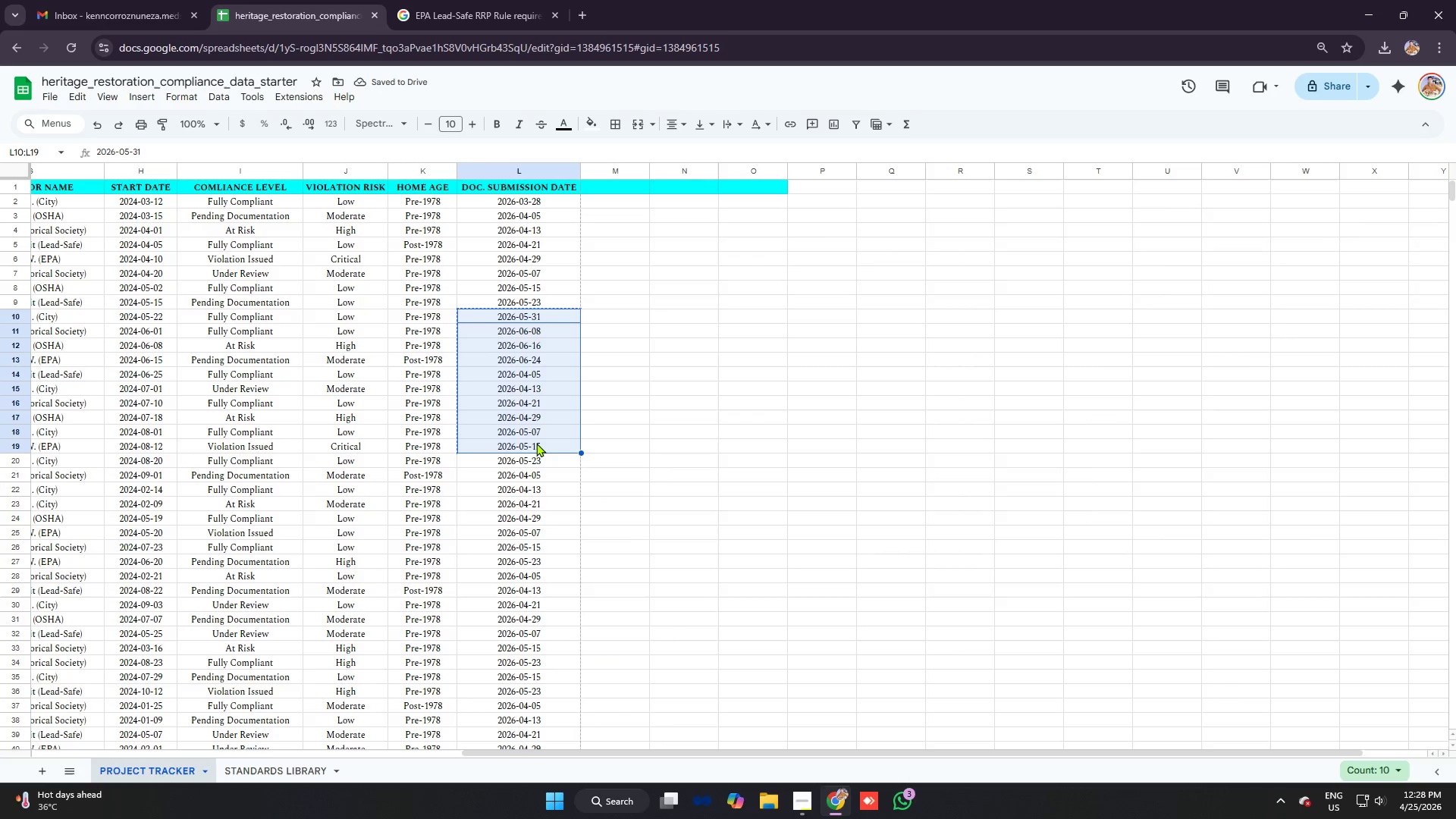 
key(Control+C)
 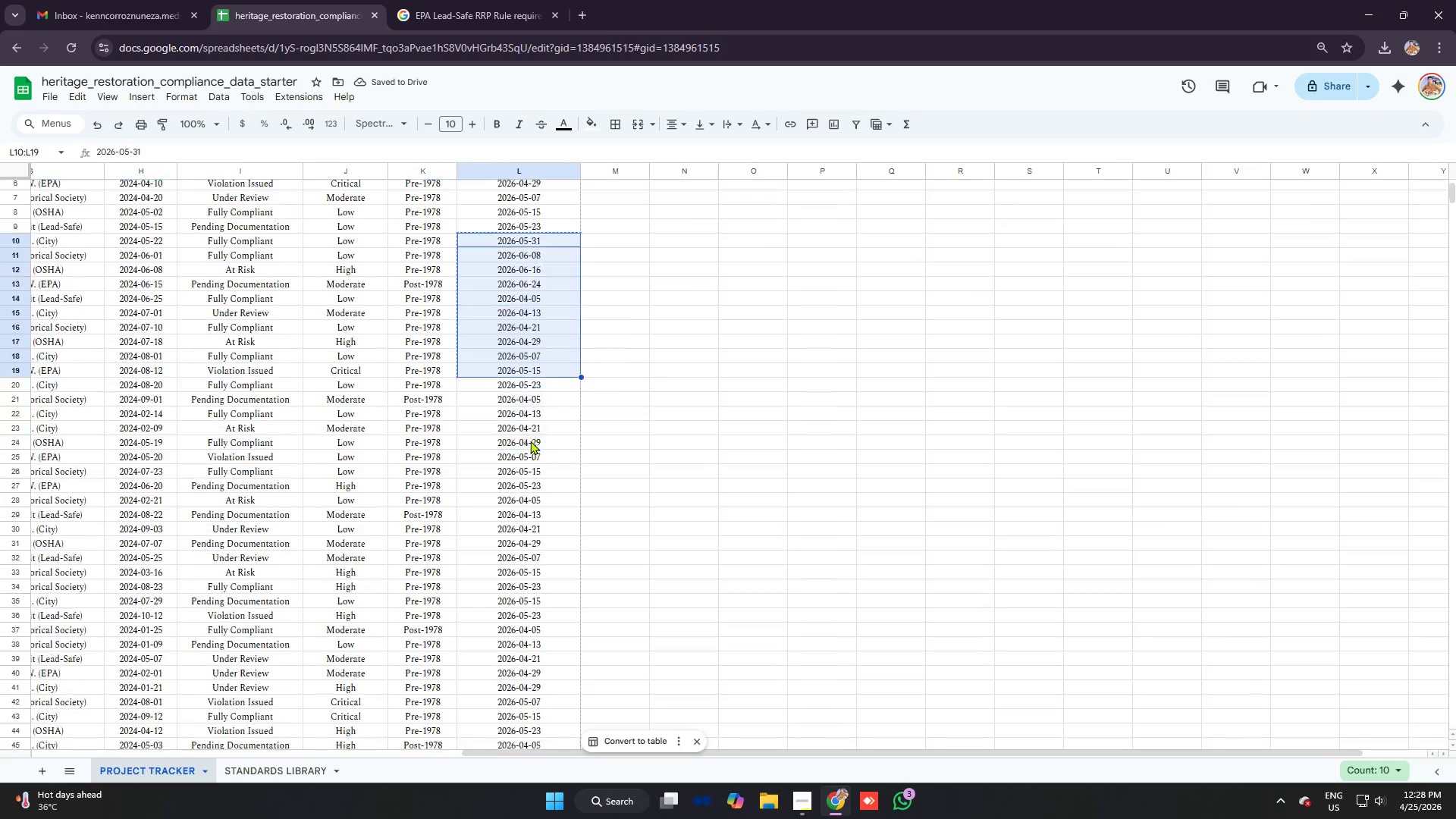 
scroll: coordinate [531, 413], scroll_direction: down, amount: 7.0
 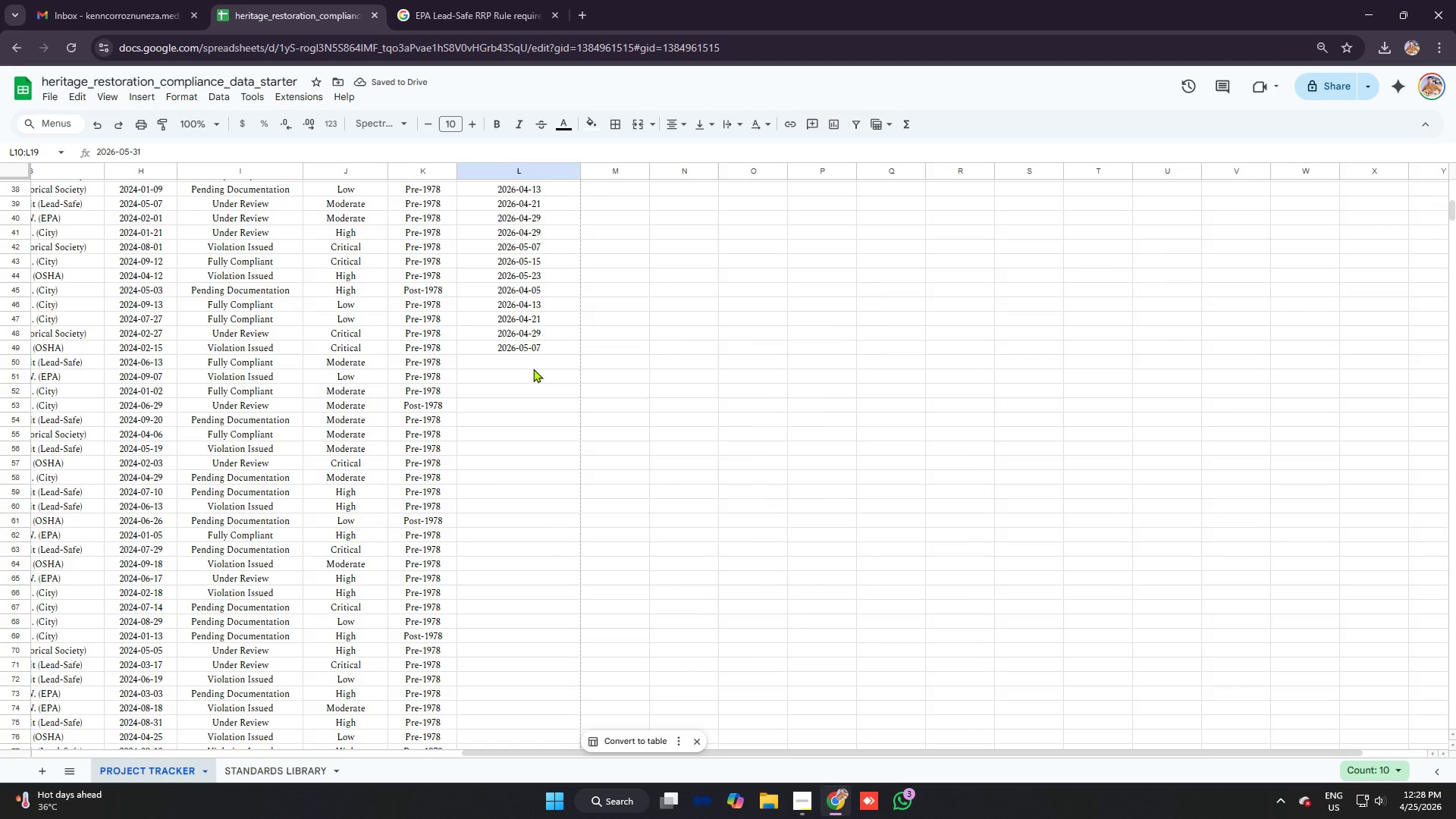 
left_click([533, 369])
 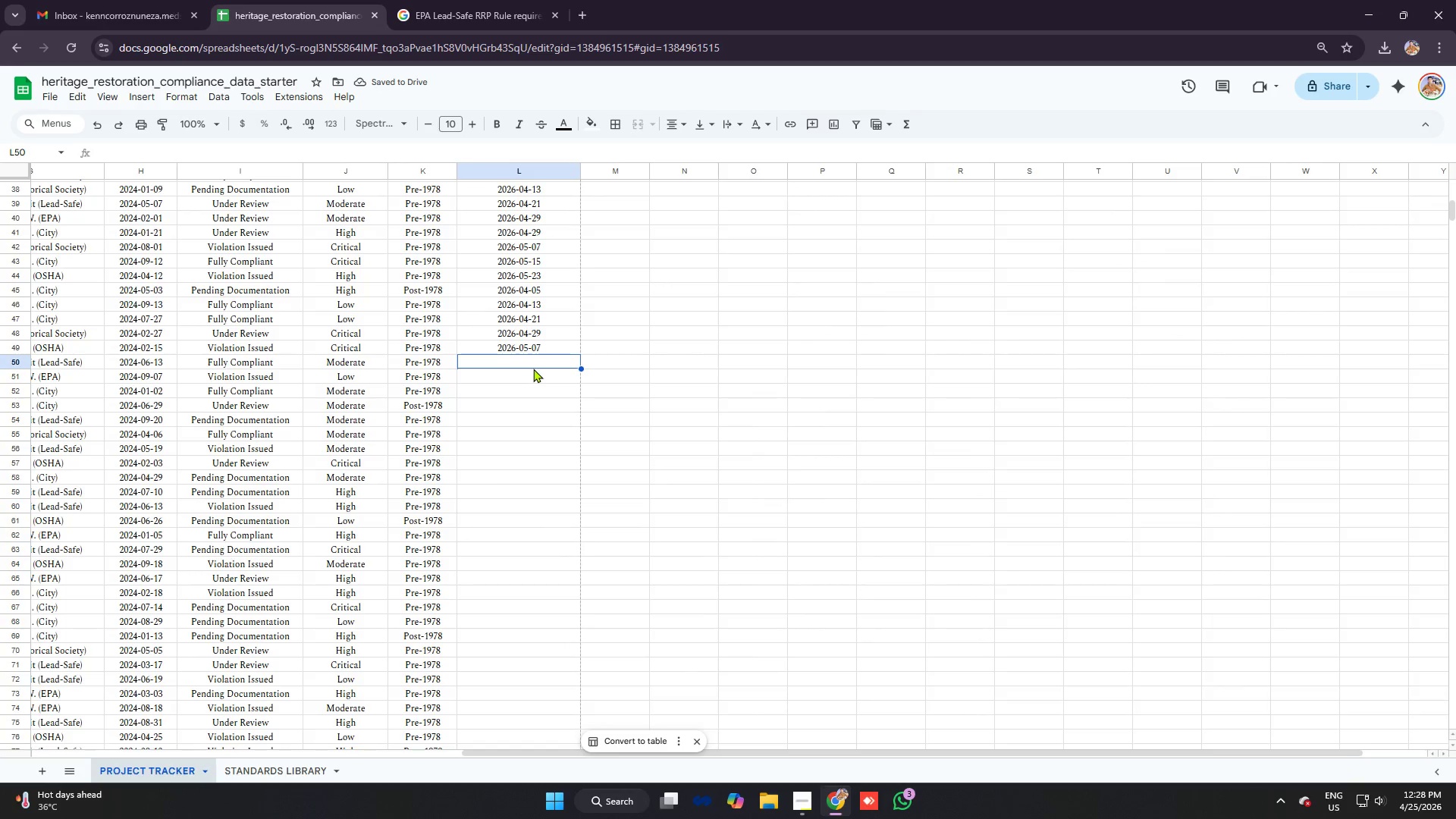 
key(Control+V)
 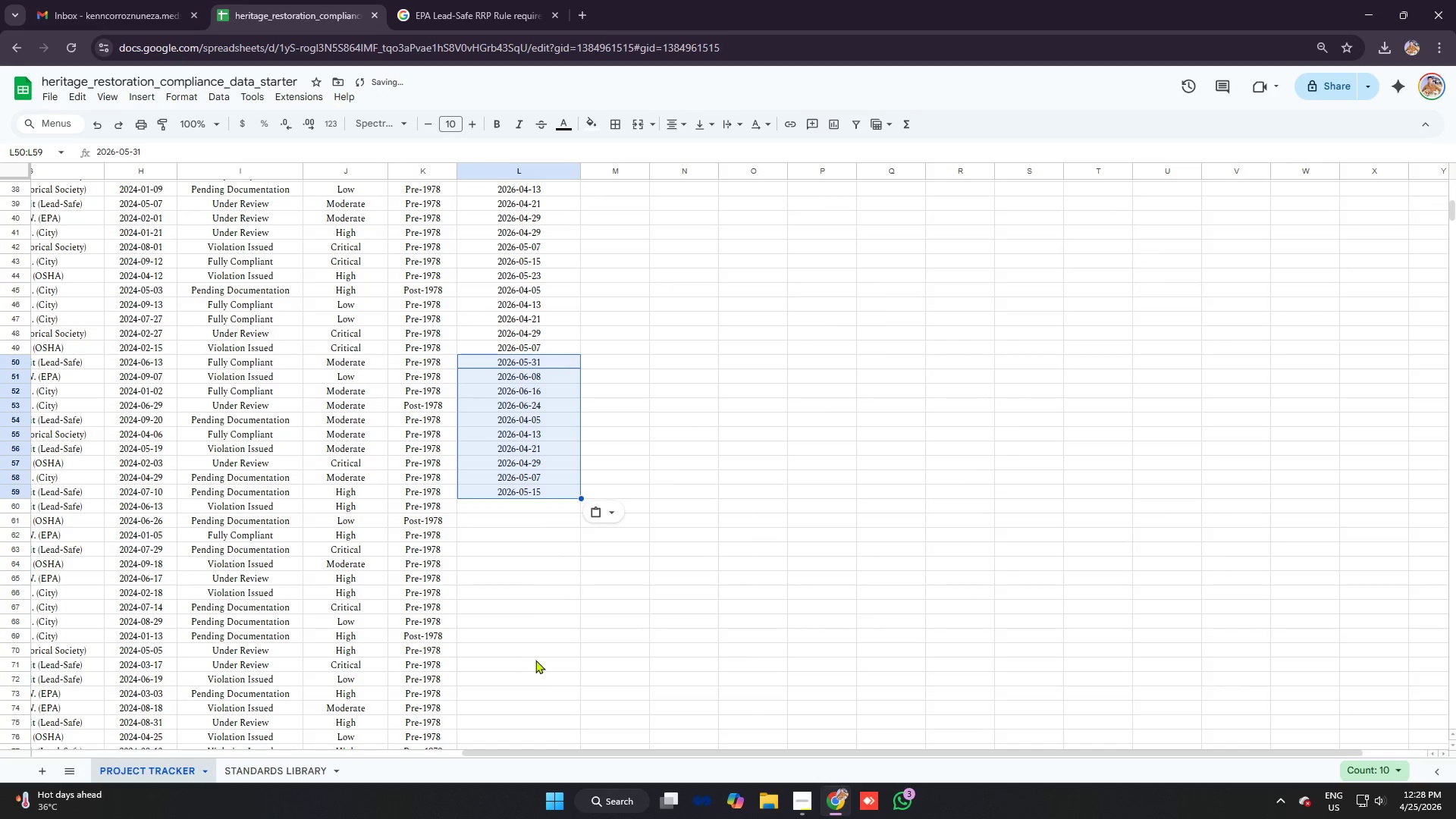 
key(Control+V)
 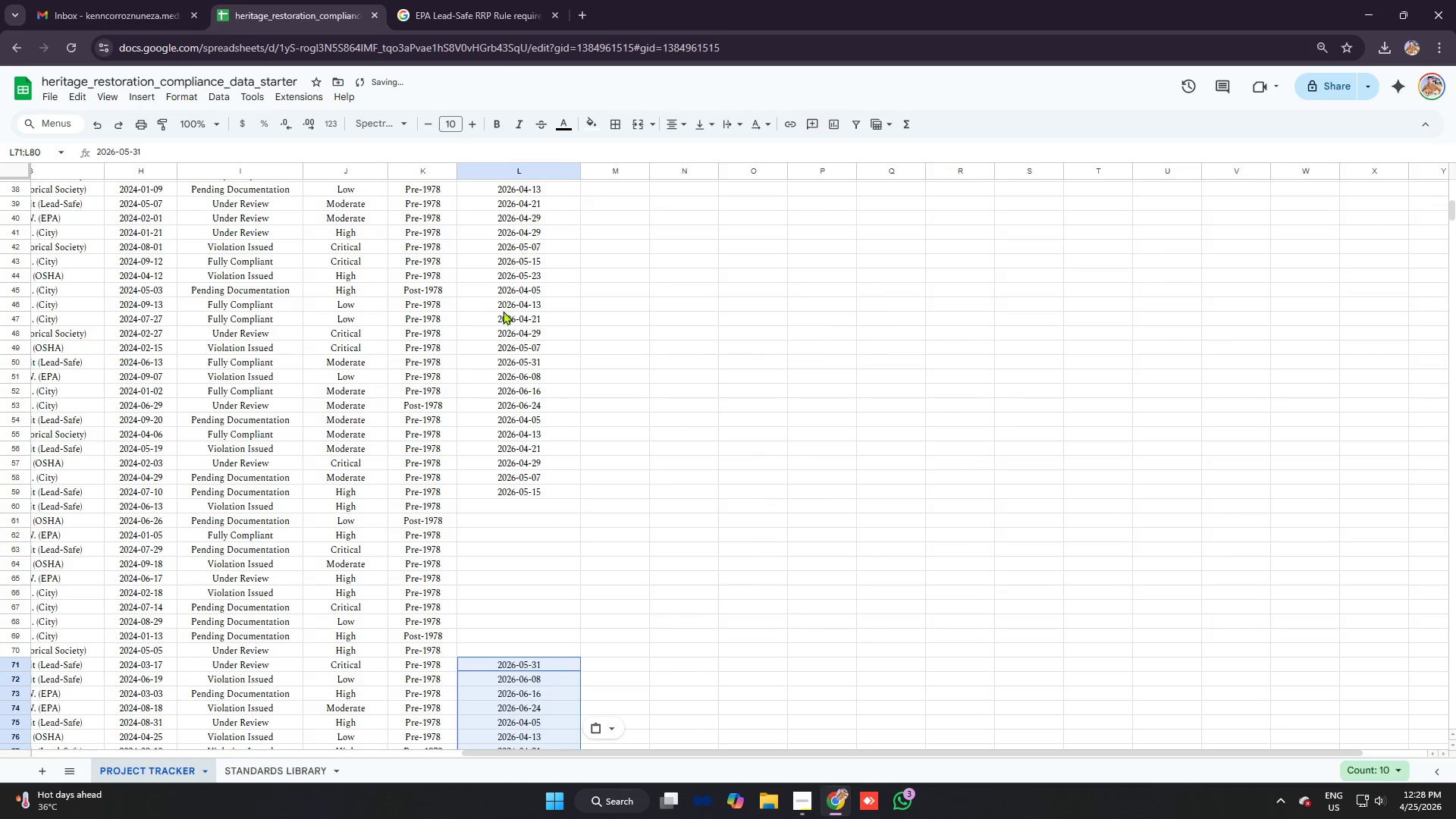 
left_click_drag(start_coordinate=[498, 306], to_coordinate=[538, 436])
 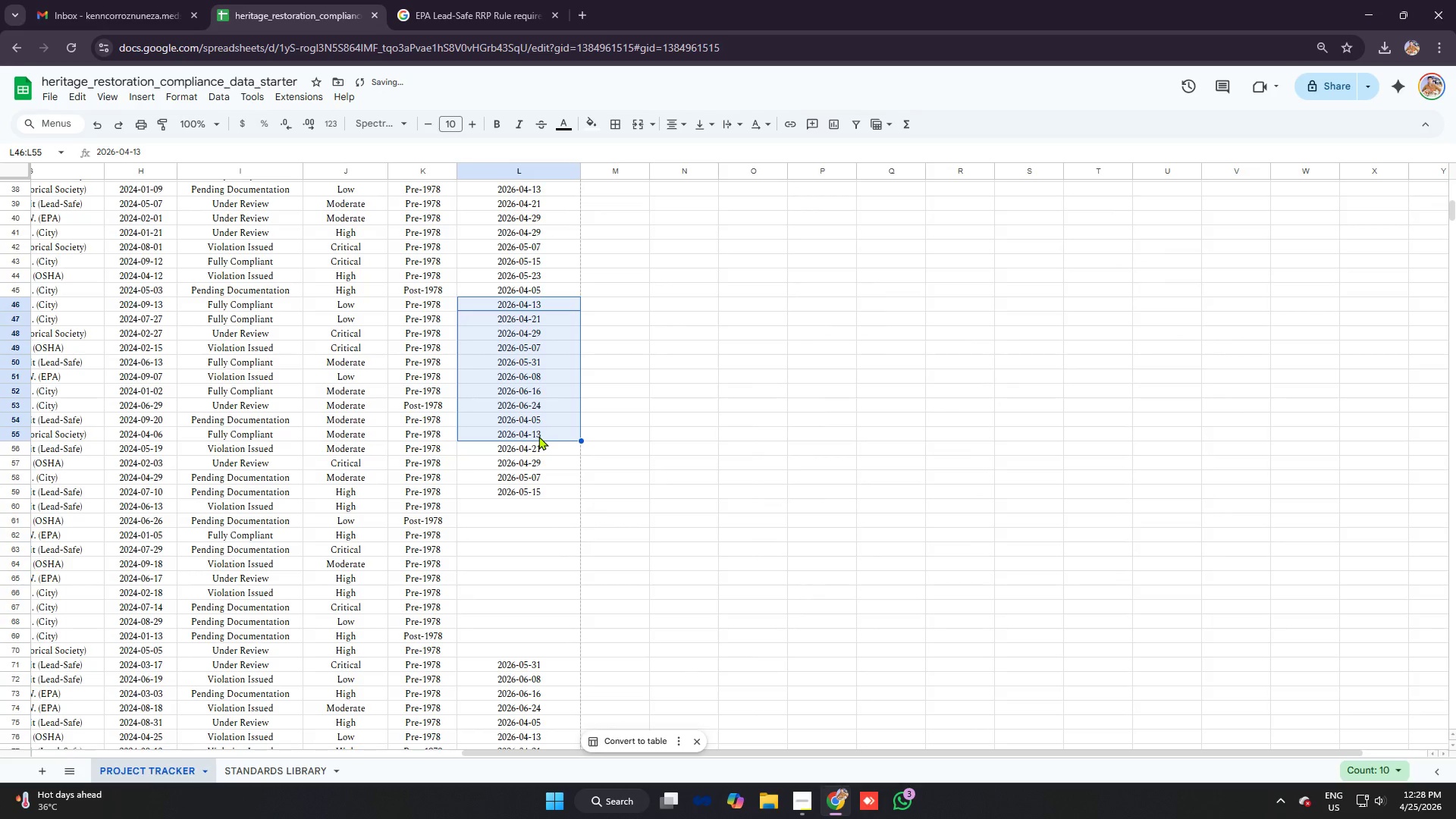 
key(Control+C)
 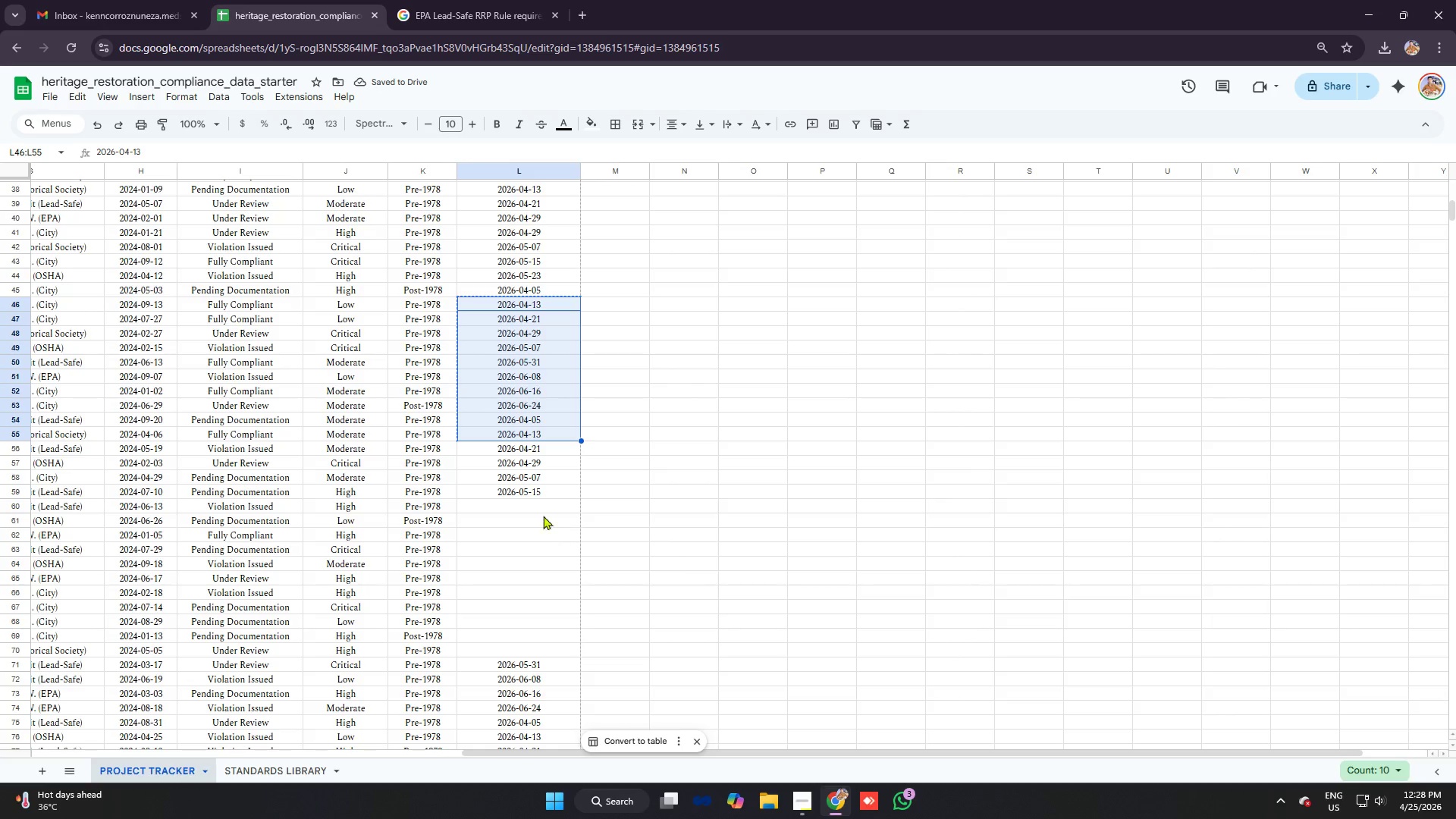 
left_click([541, 508])
 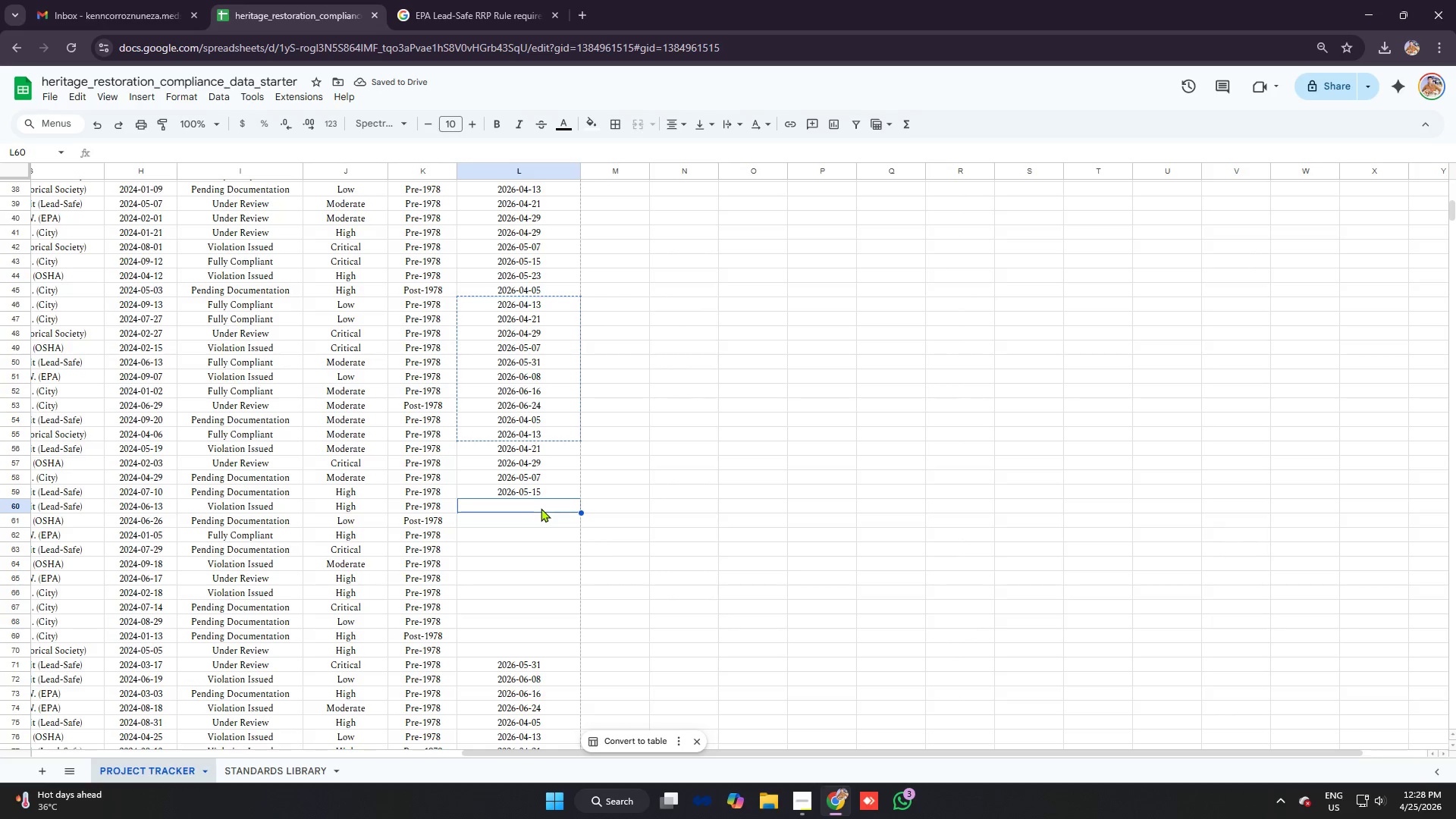 
key(Control+V)
 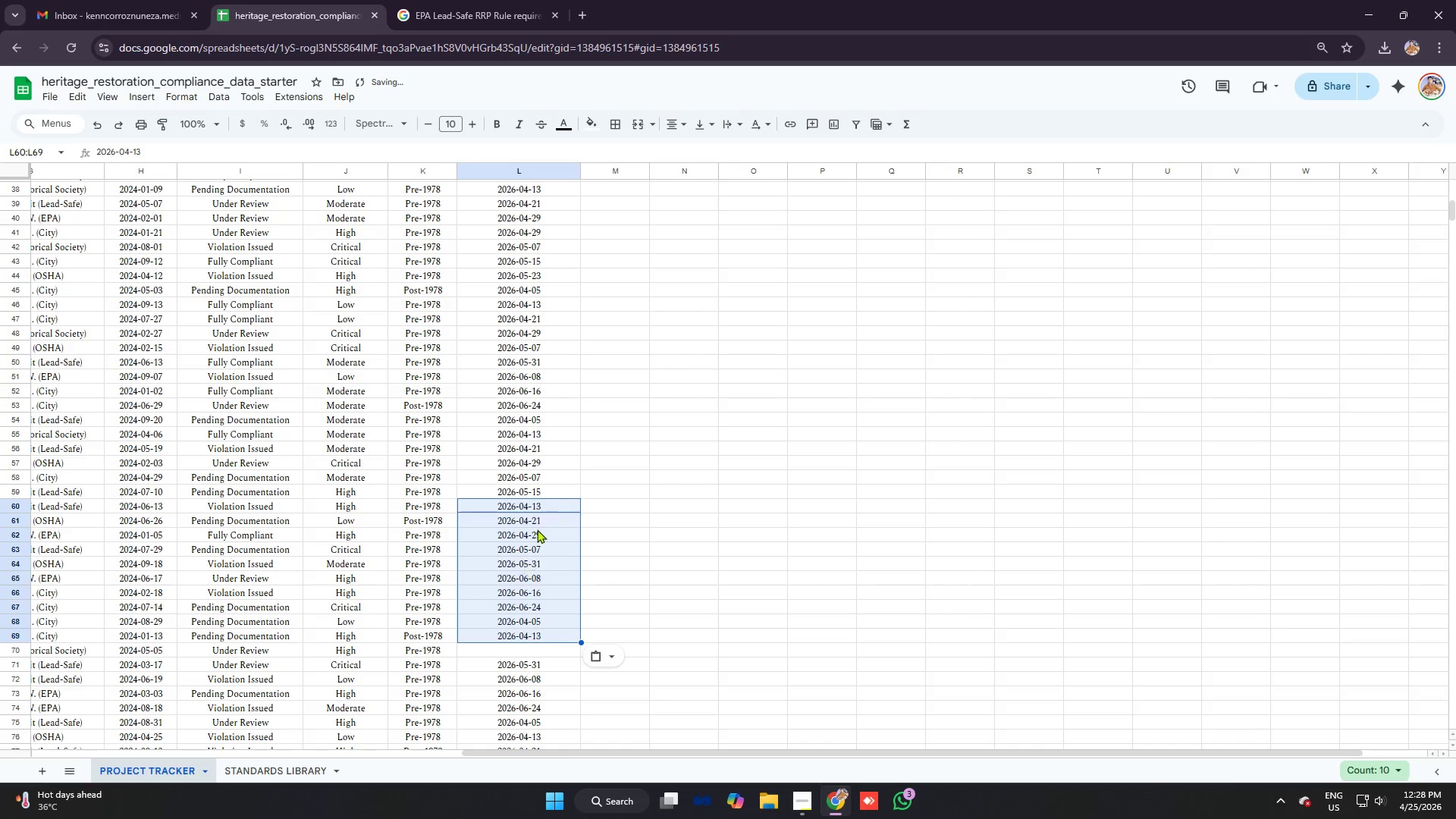 
scroll: coordinate [543, 482], scroll_direction: down, amount: 2.0
 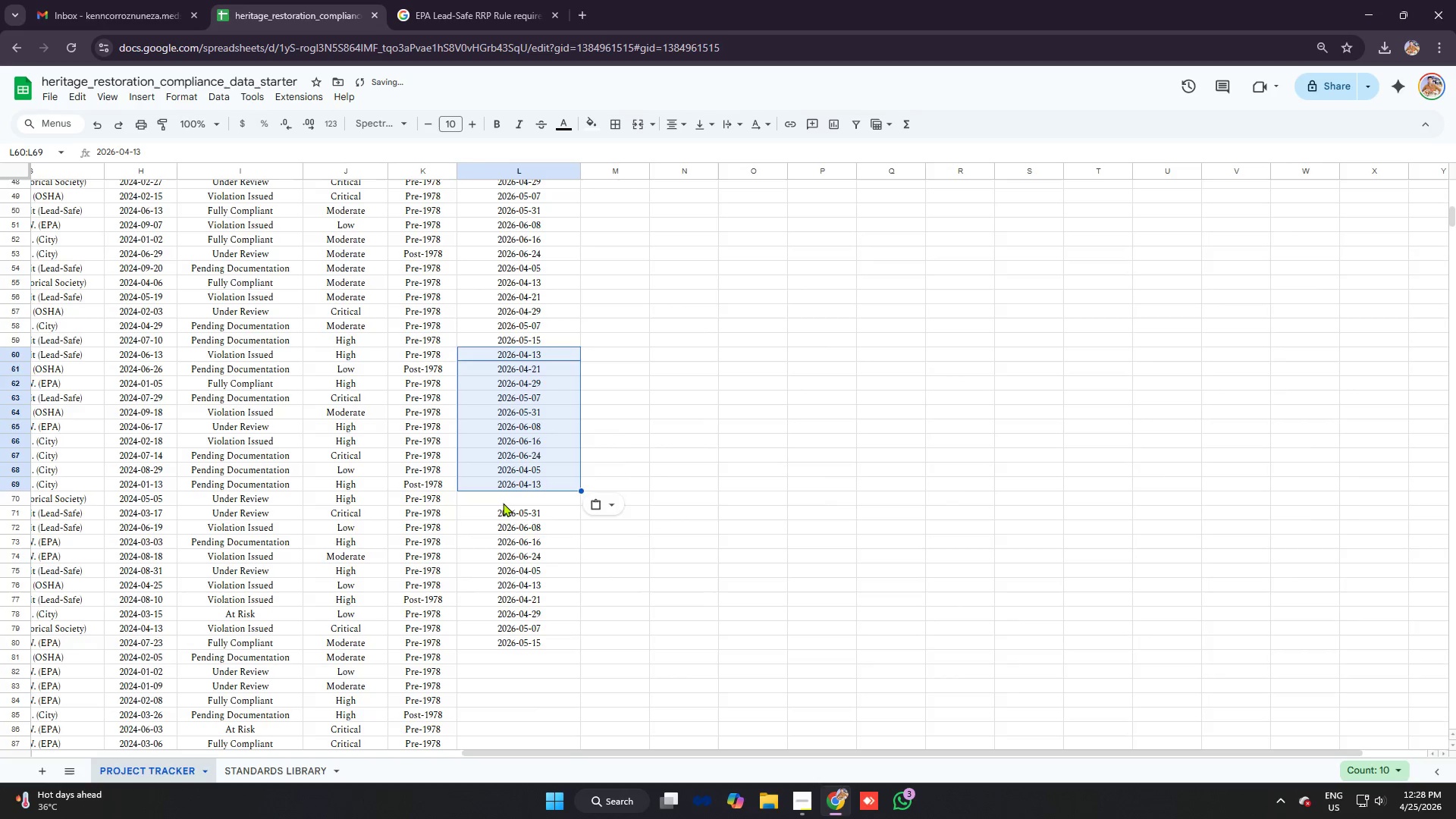 
left_click([502, 501])
 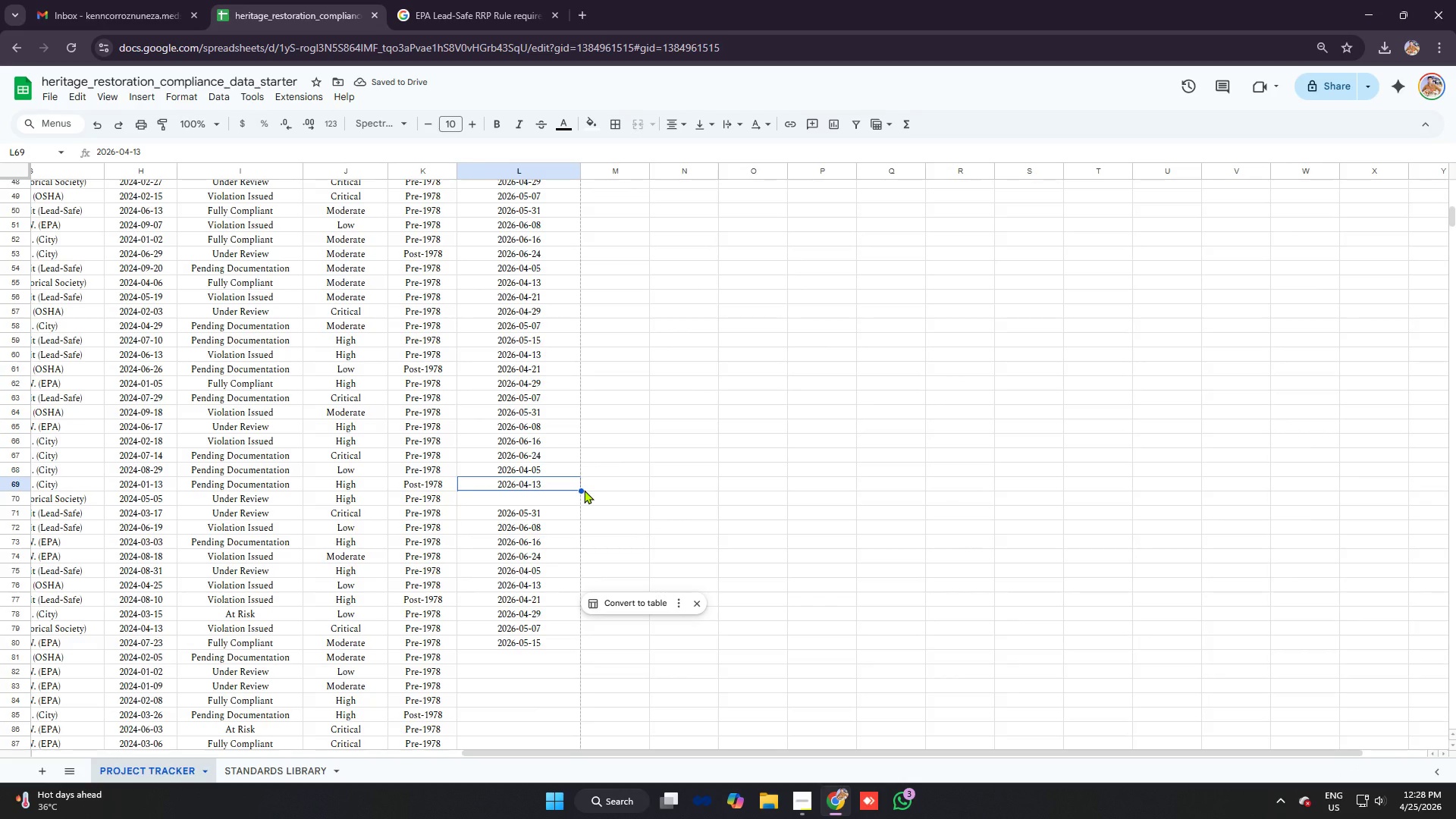 
left_click_drag(start_coordinate=[581, 490], to_coordinate=[584, 500])
 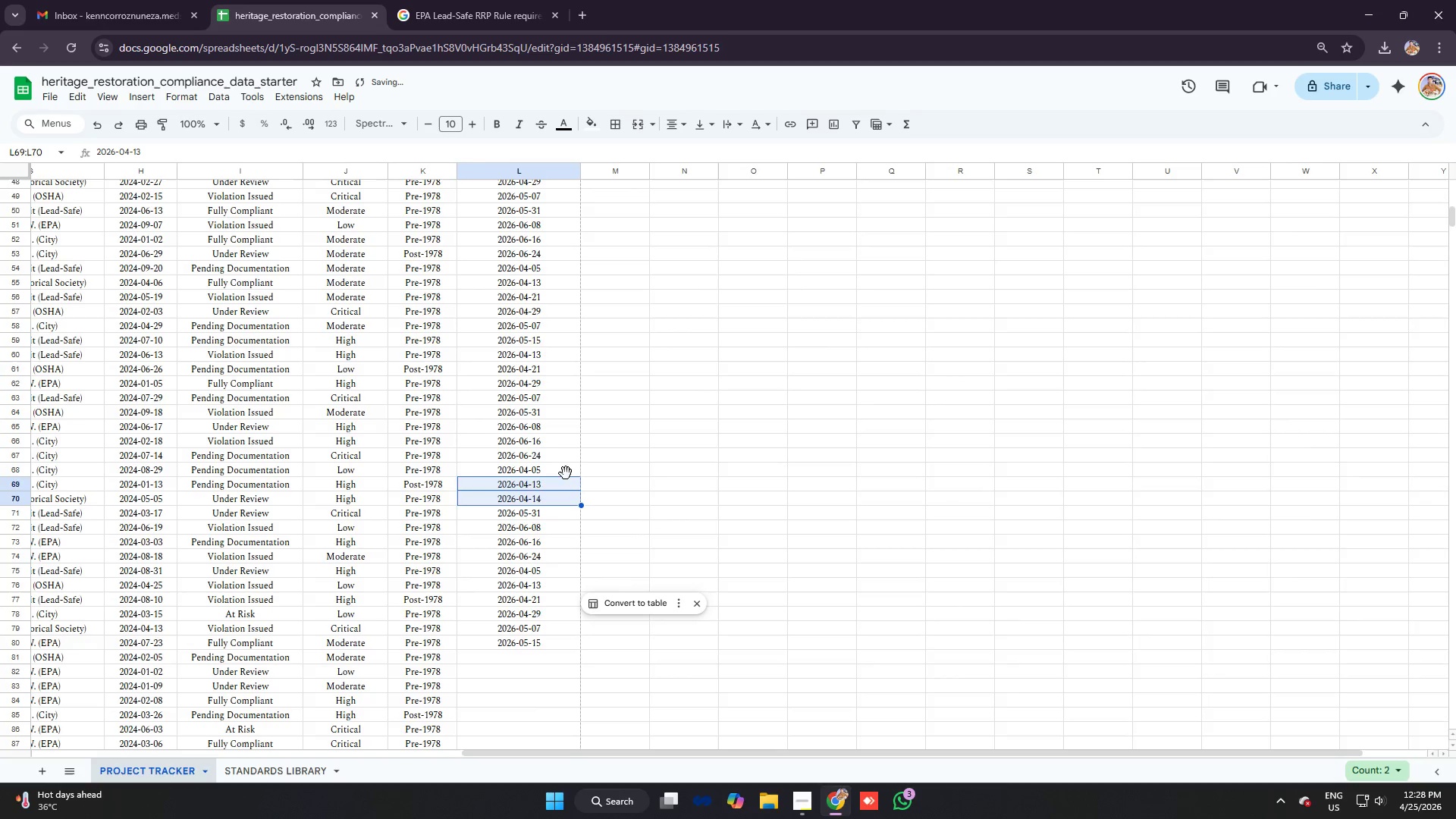 
left_click([563, 469])
 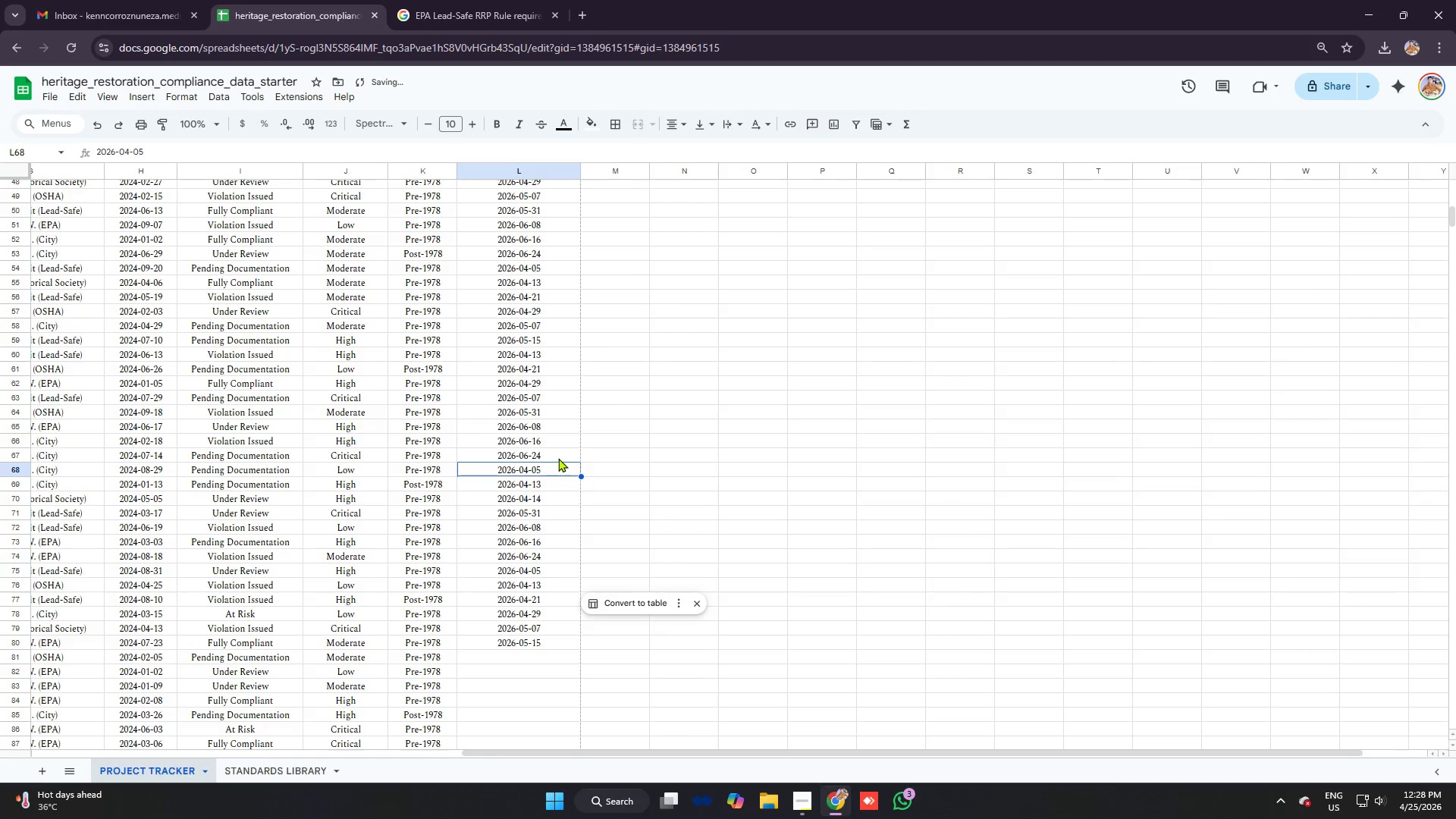 
scroll: coordinate [554, 457], scroll_direction: down, amount: 5.0
 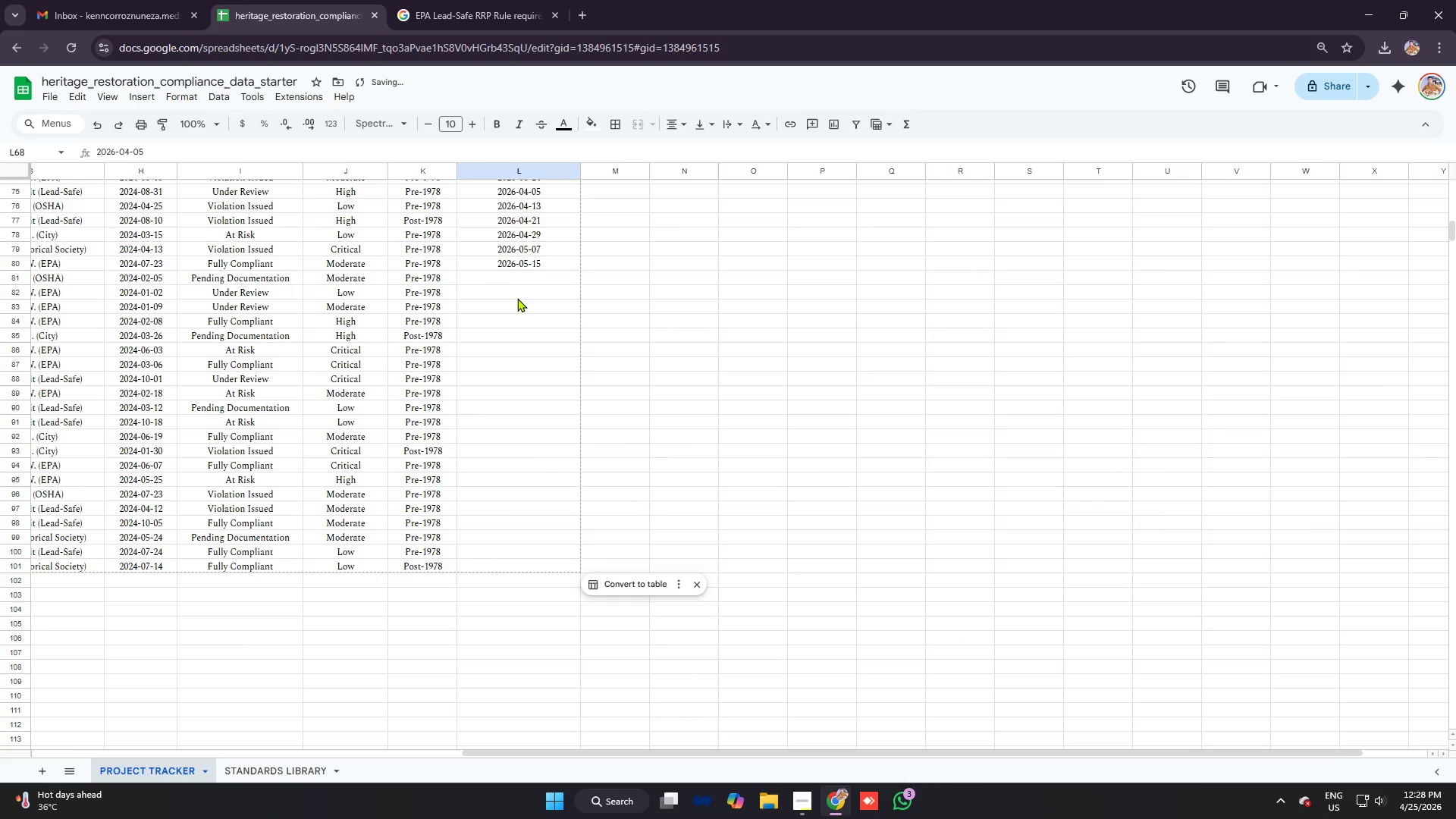 
left_click([524, 277])
 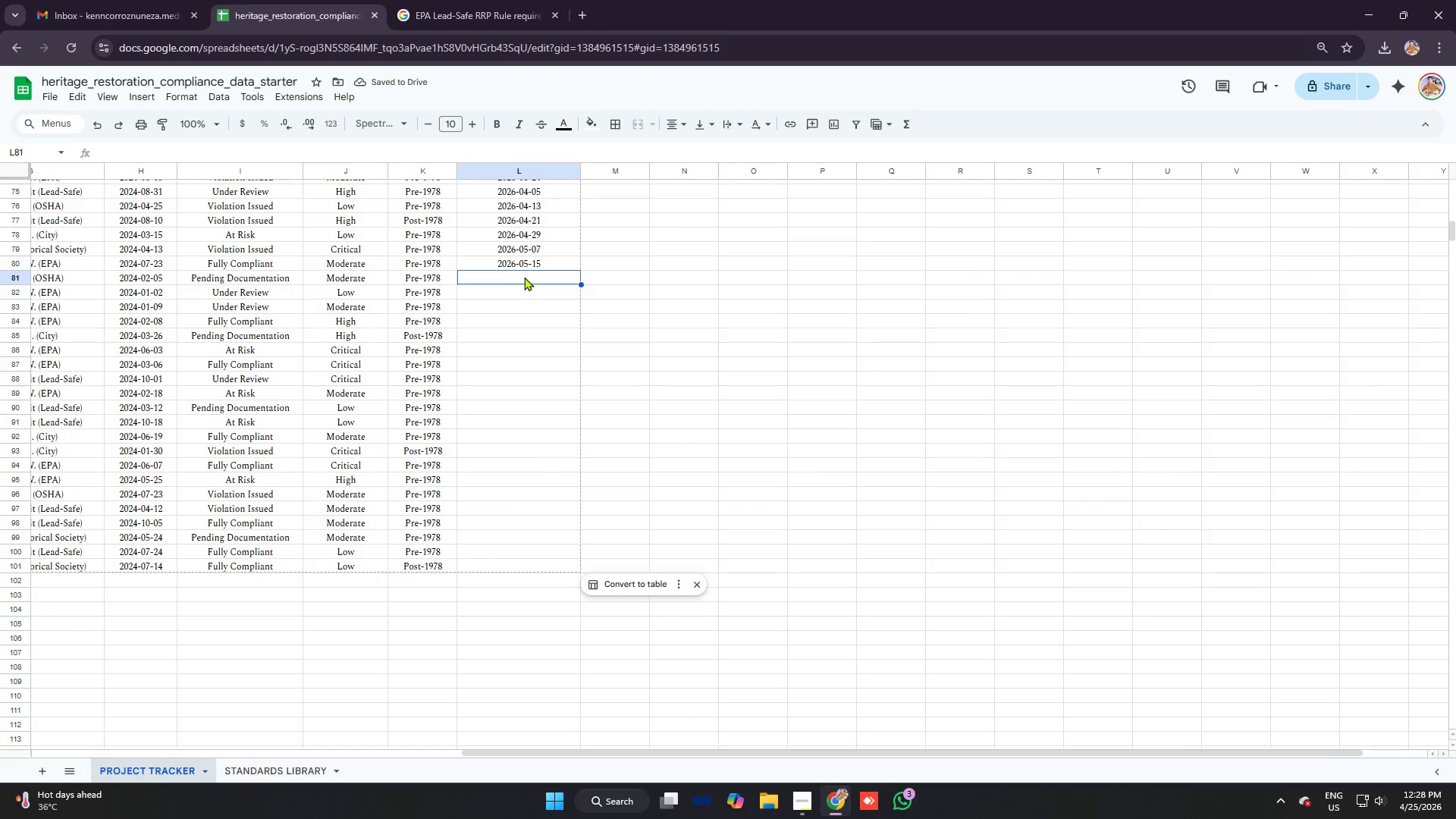 
key(Control+V)
 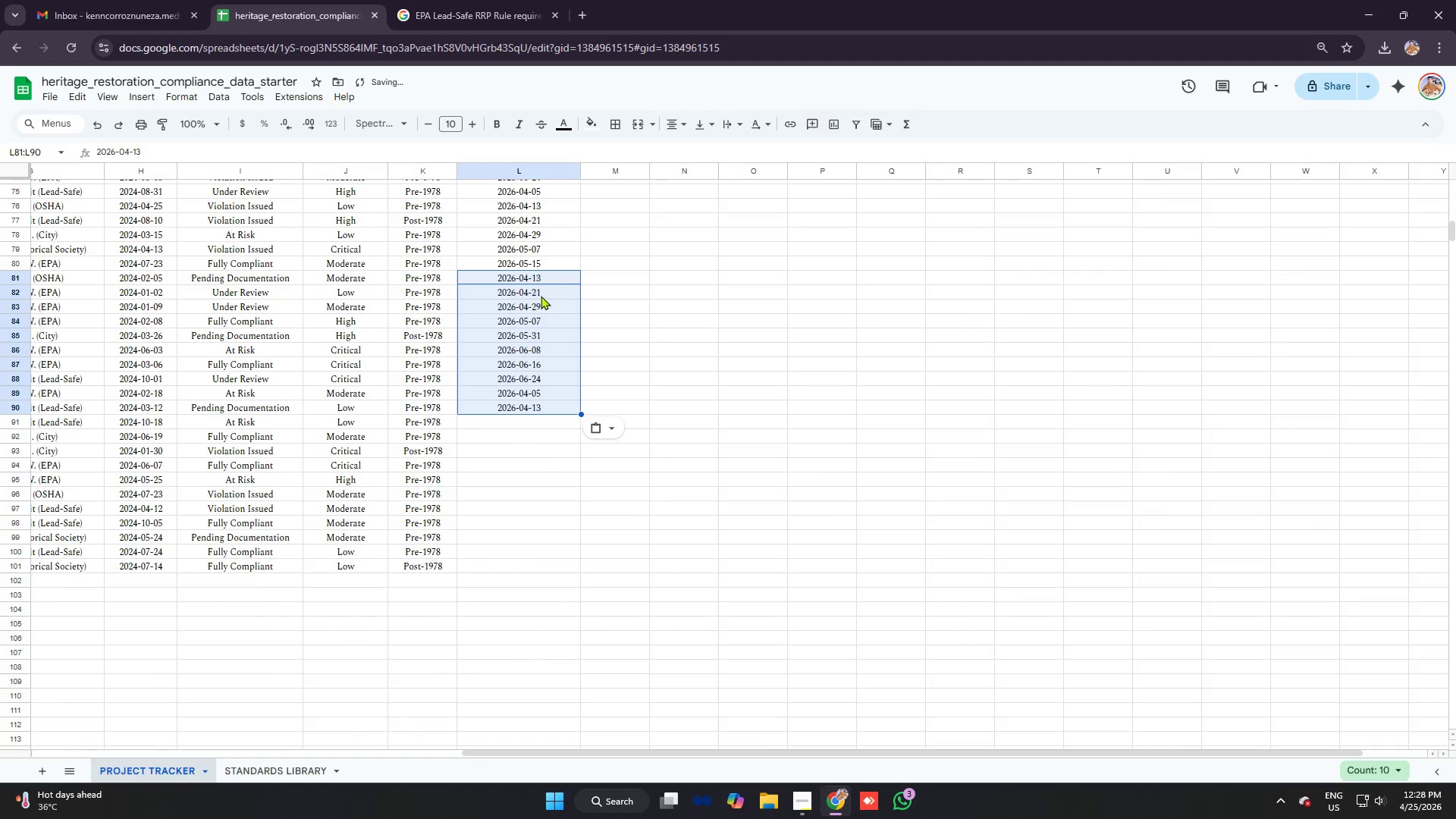 
scroll: coordinate [551, 298], scroll_direction: up, amount: 8.0
 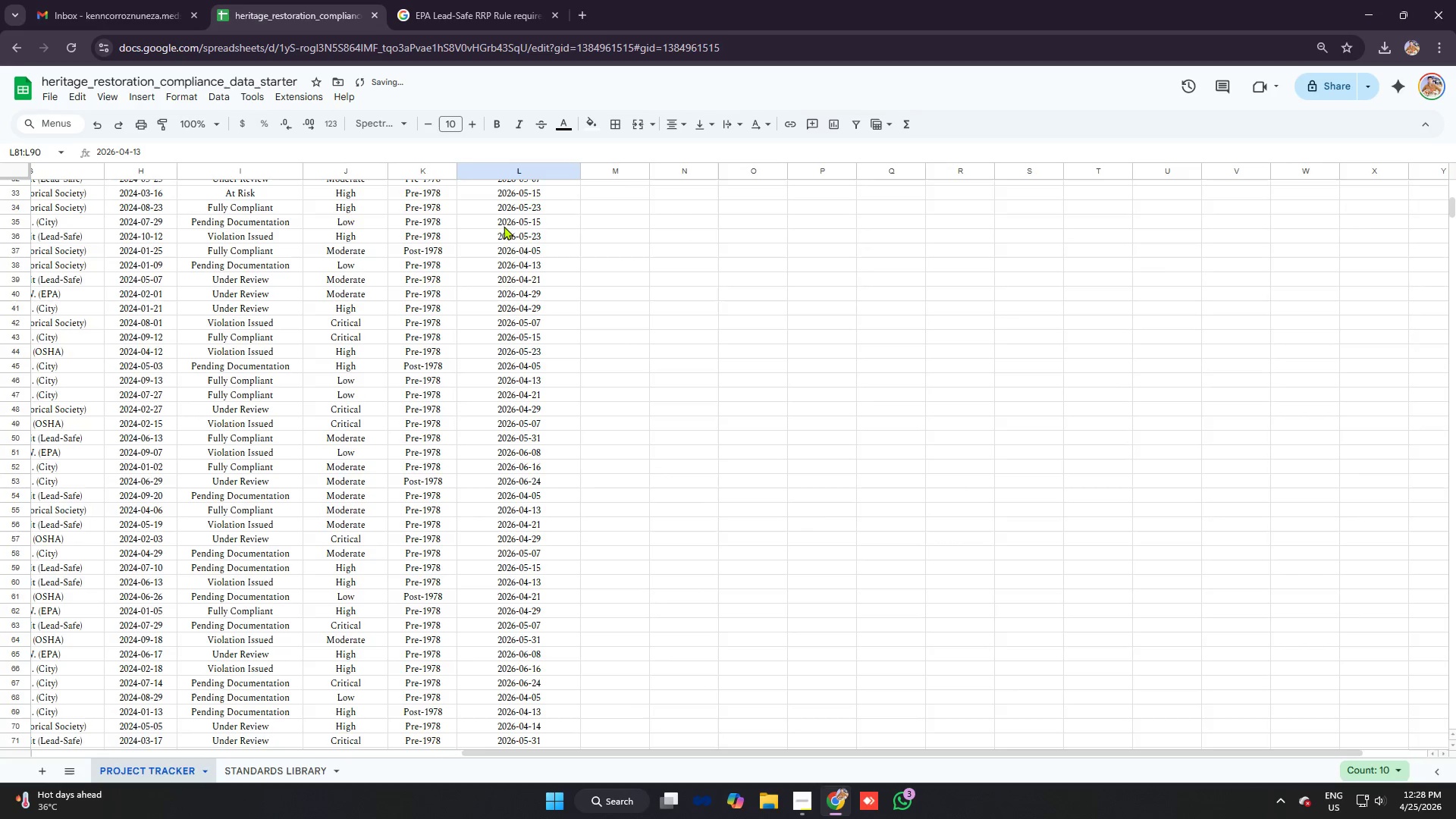 
left_click_drag(start_coordinate=[503, 226], to_coordinate=[537, 390])
 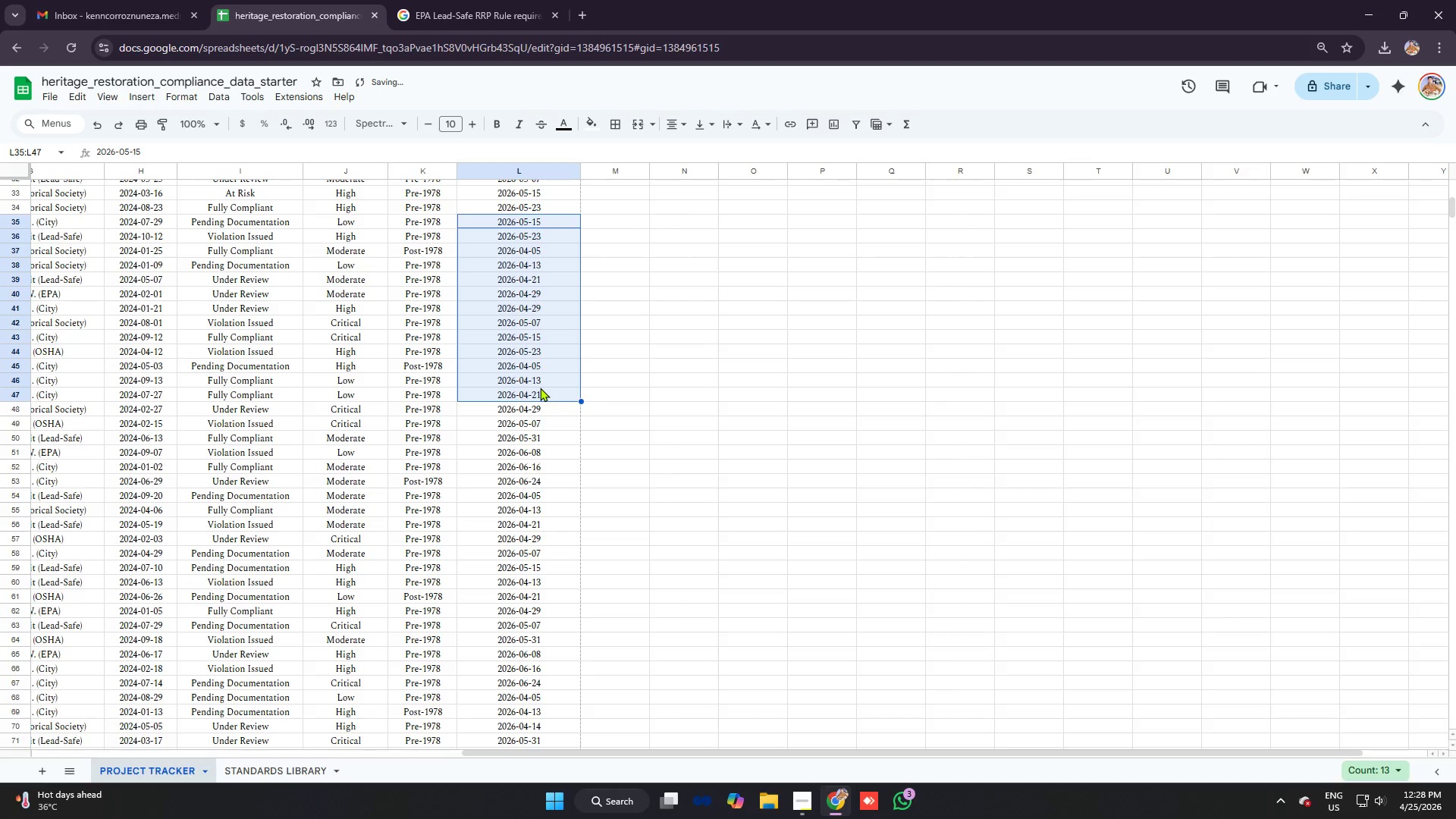 
key(Control+C)
 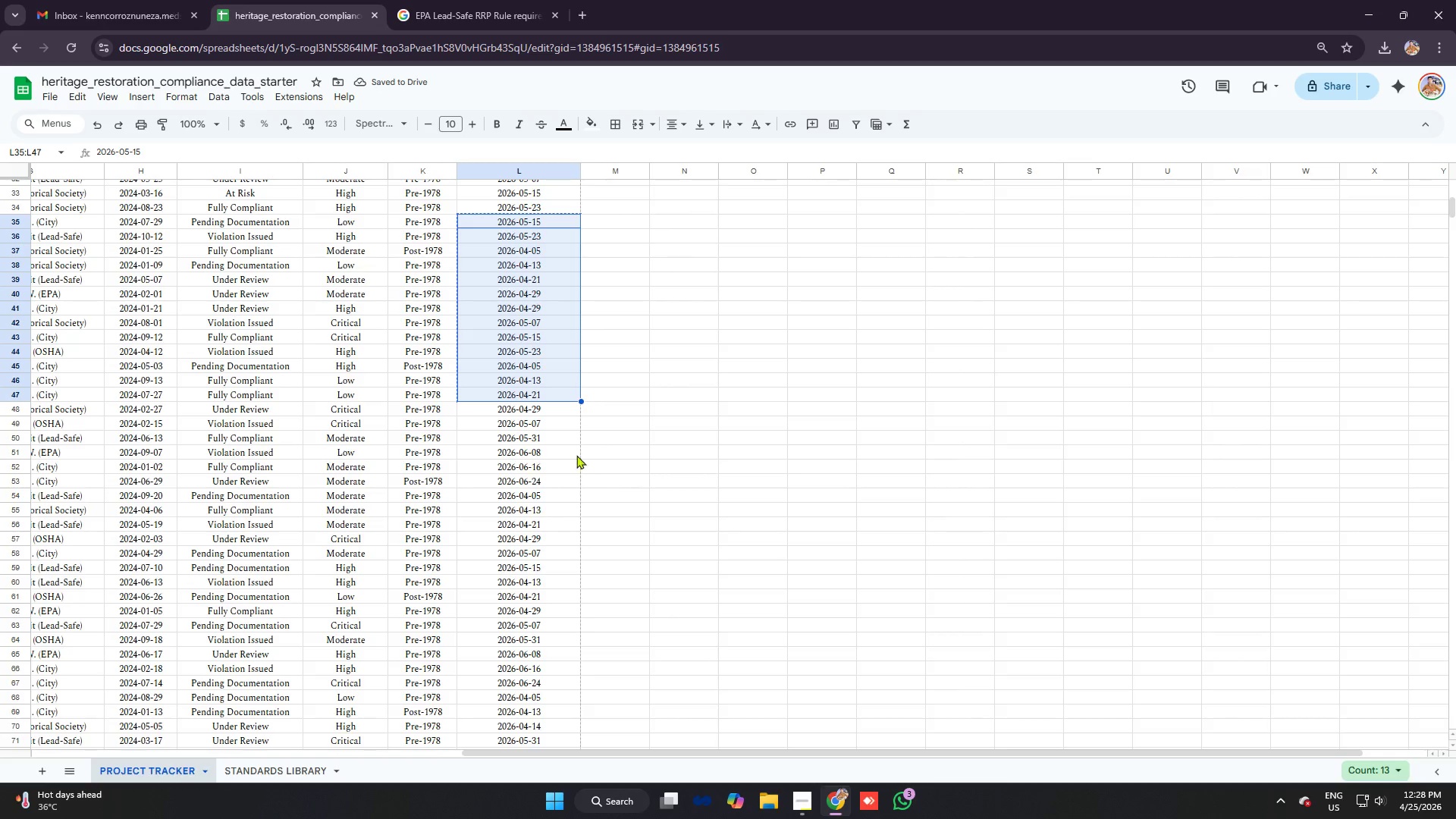 
left_click([596, 433])
 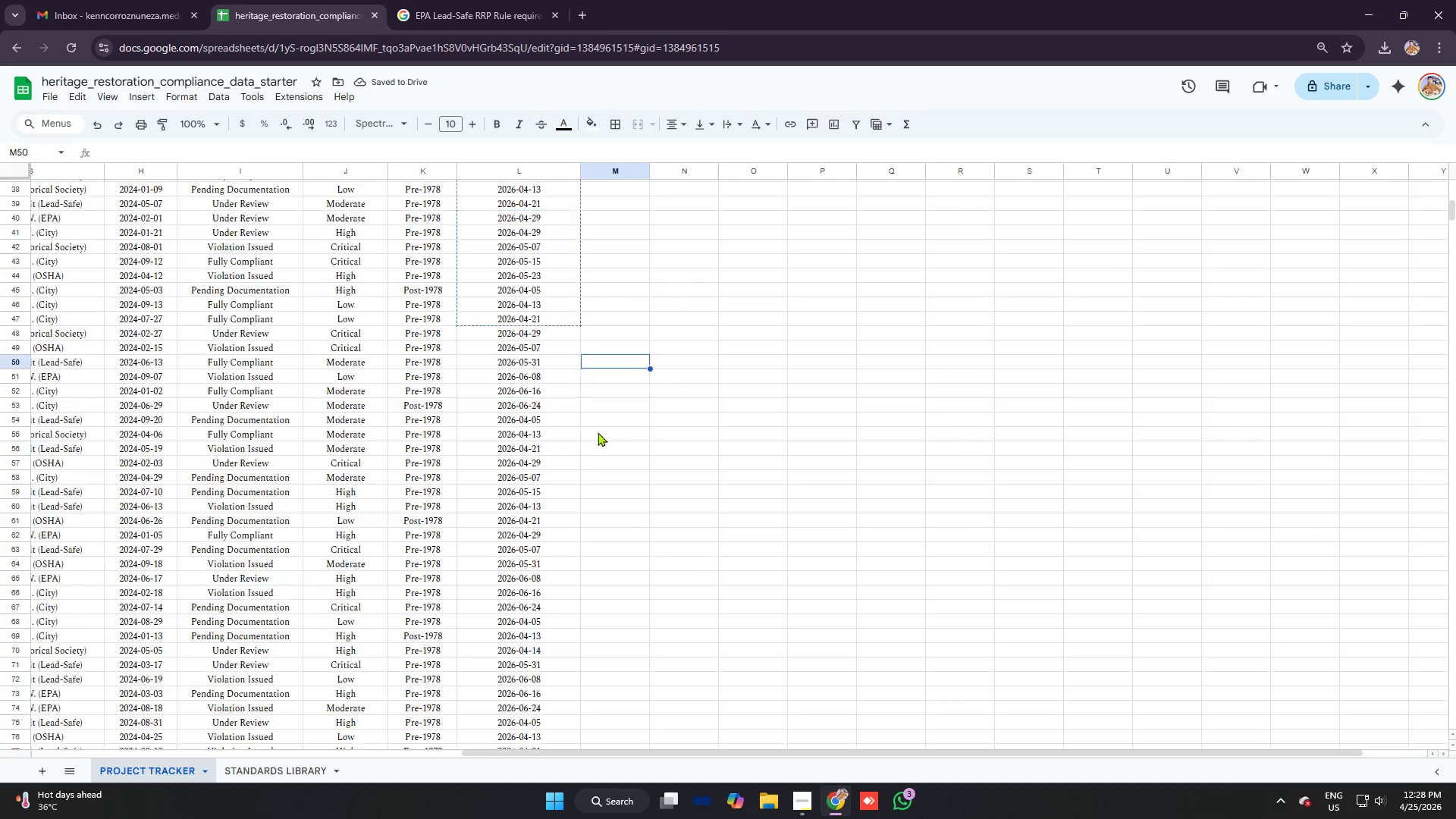 
scroll: coordinate [598, 432], scroll_direction: down, amount: 9.0
 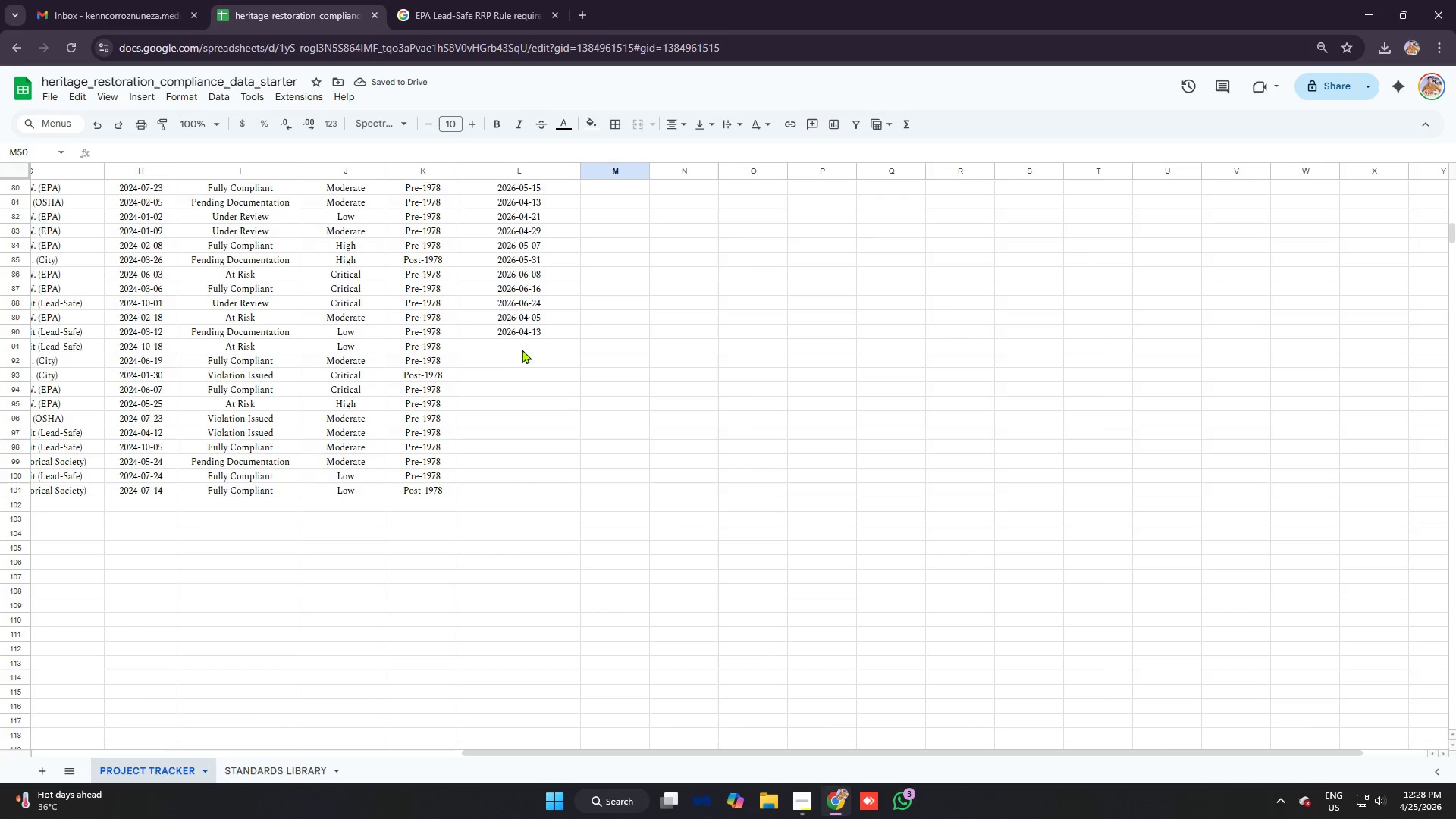 
left_click([520, 347])
 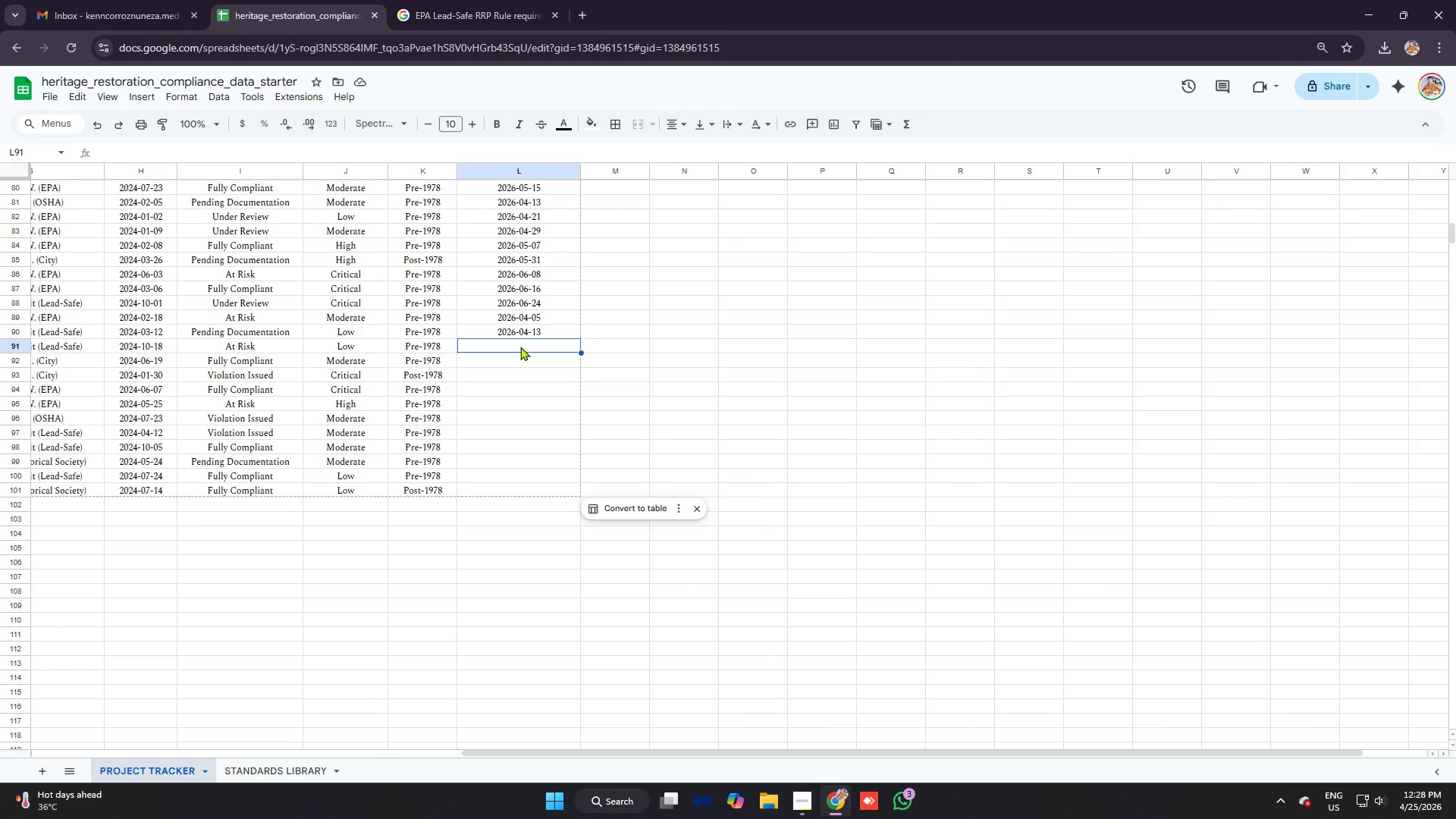 
key(Control+V)
 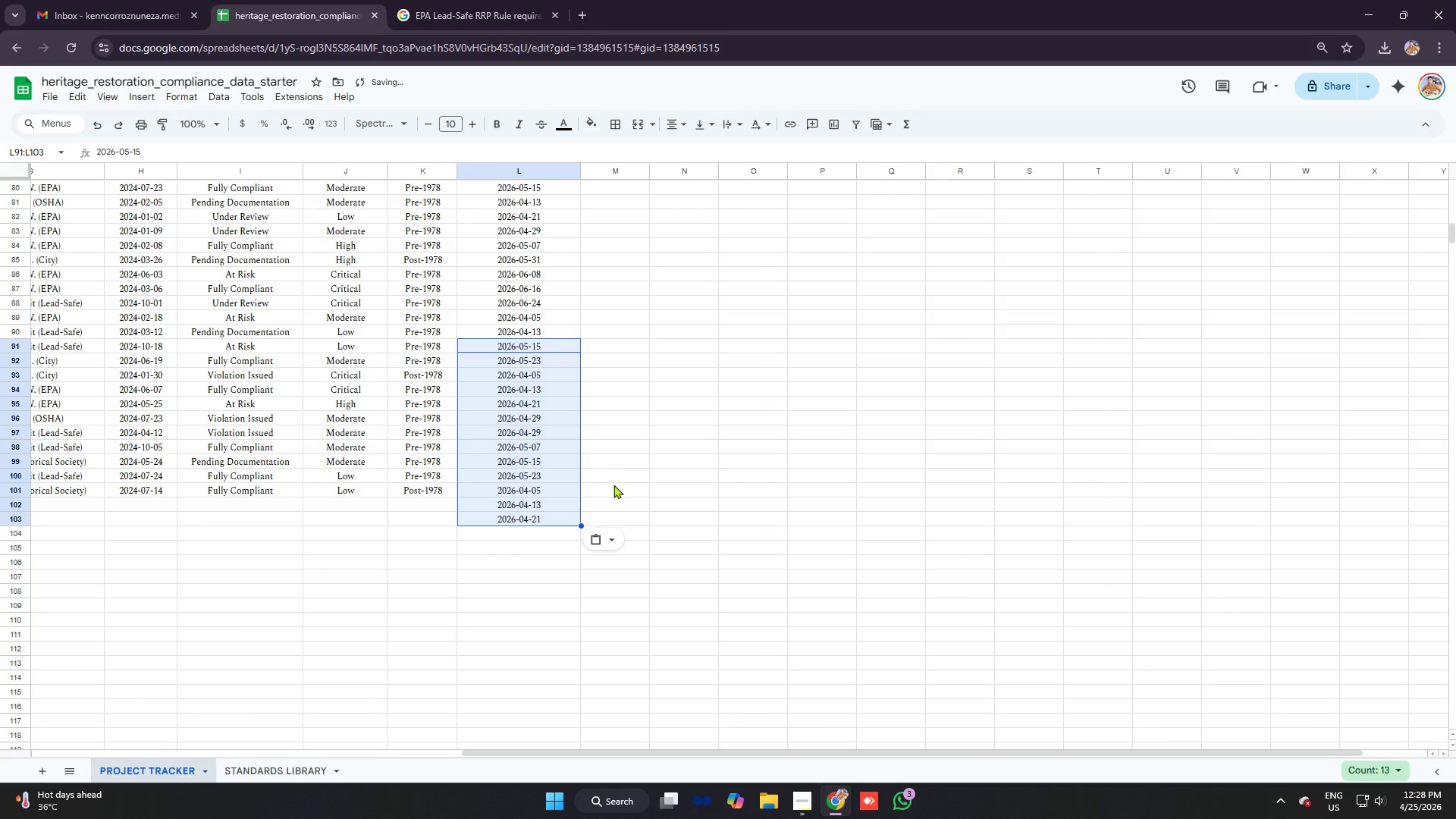 
left_click([609, 495])
 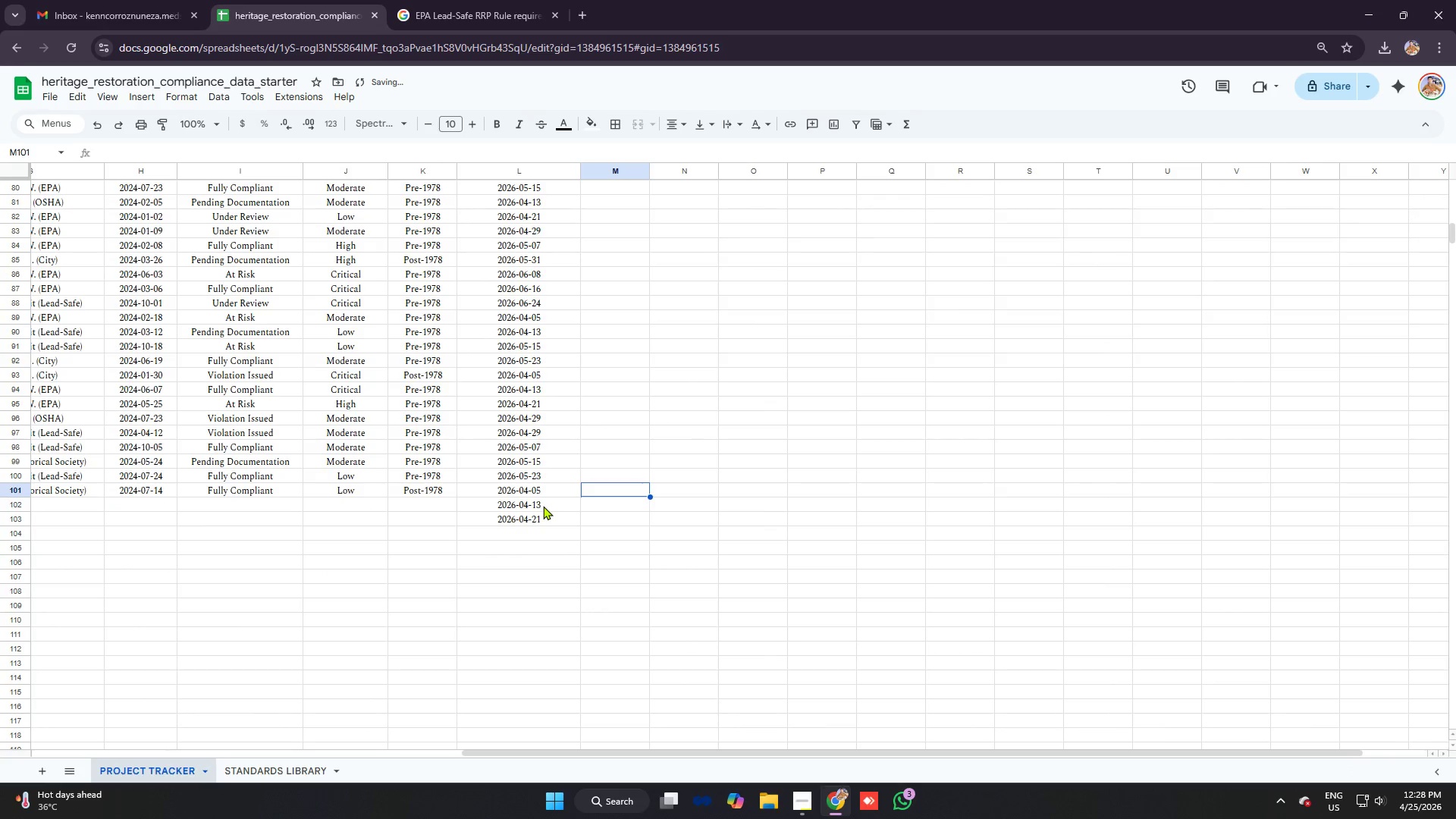 
left_click_drag(start_coordinate=[538, 504], to_coordinate=[553, 528])
 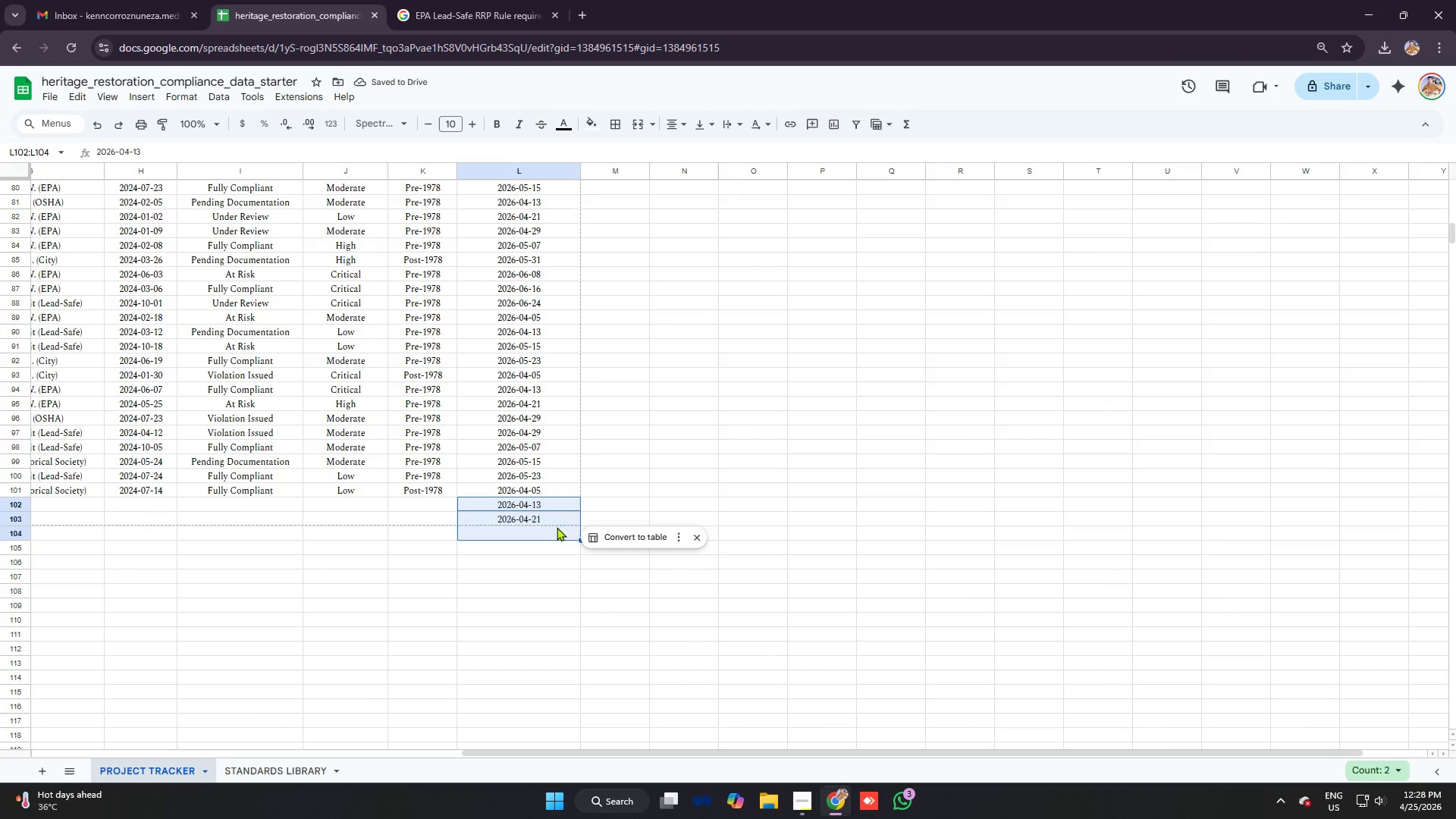 
key(Backspace)
 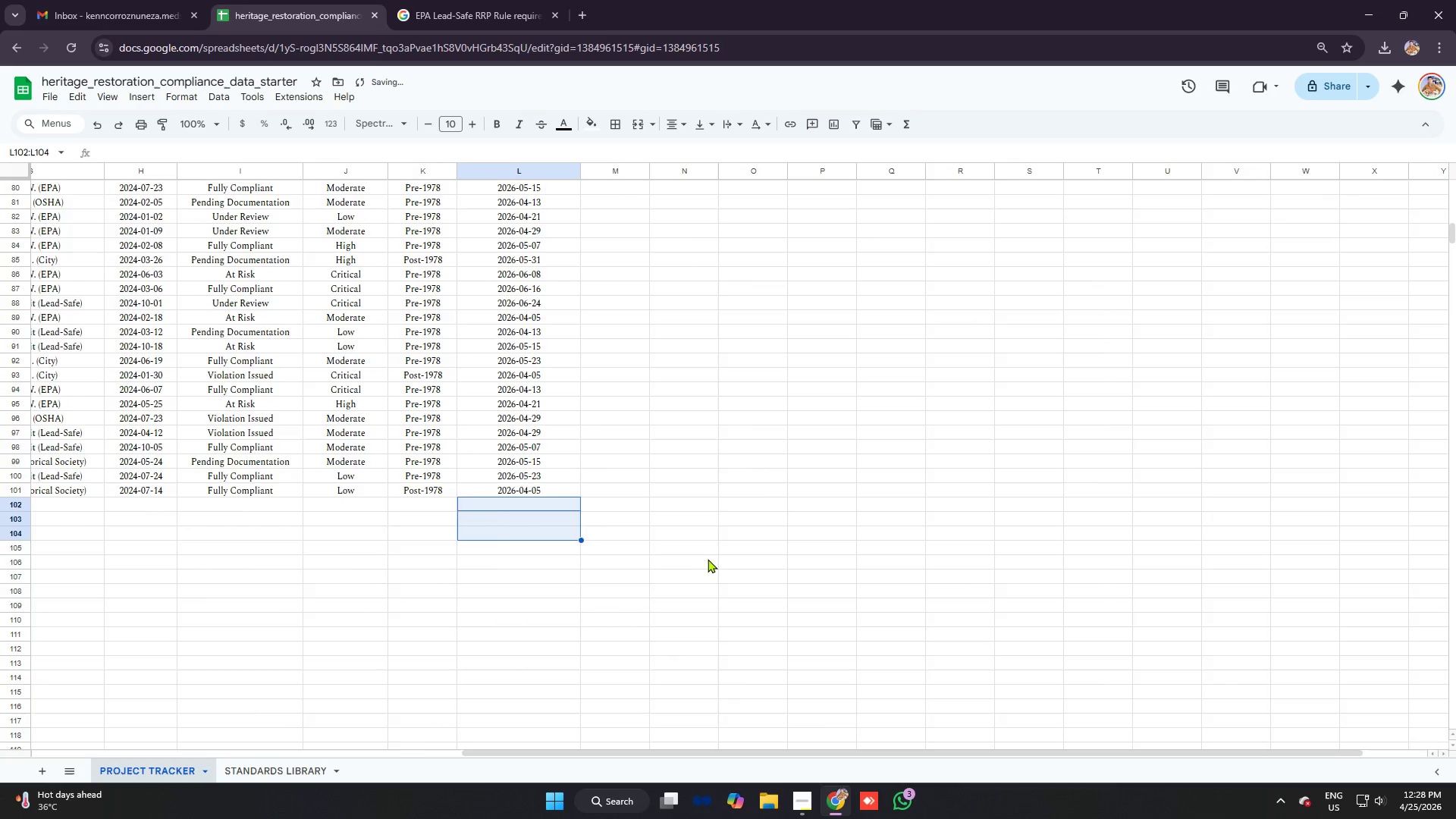 
scroll: coordinate [702, 520], scroll_direction: up, amount: 21.0
 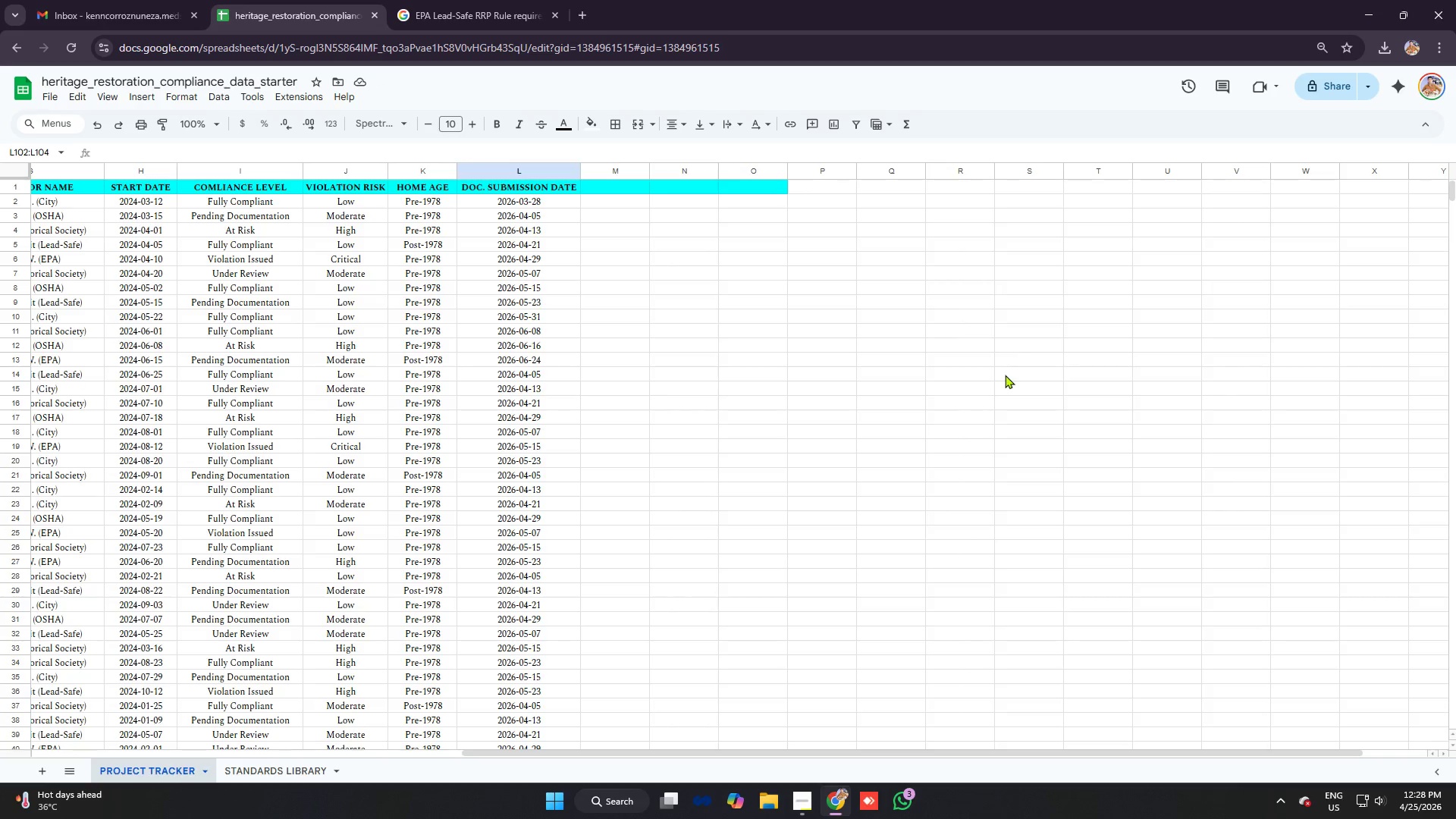 
wait(13.79)
 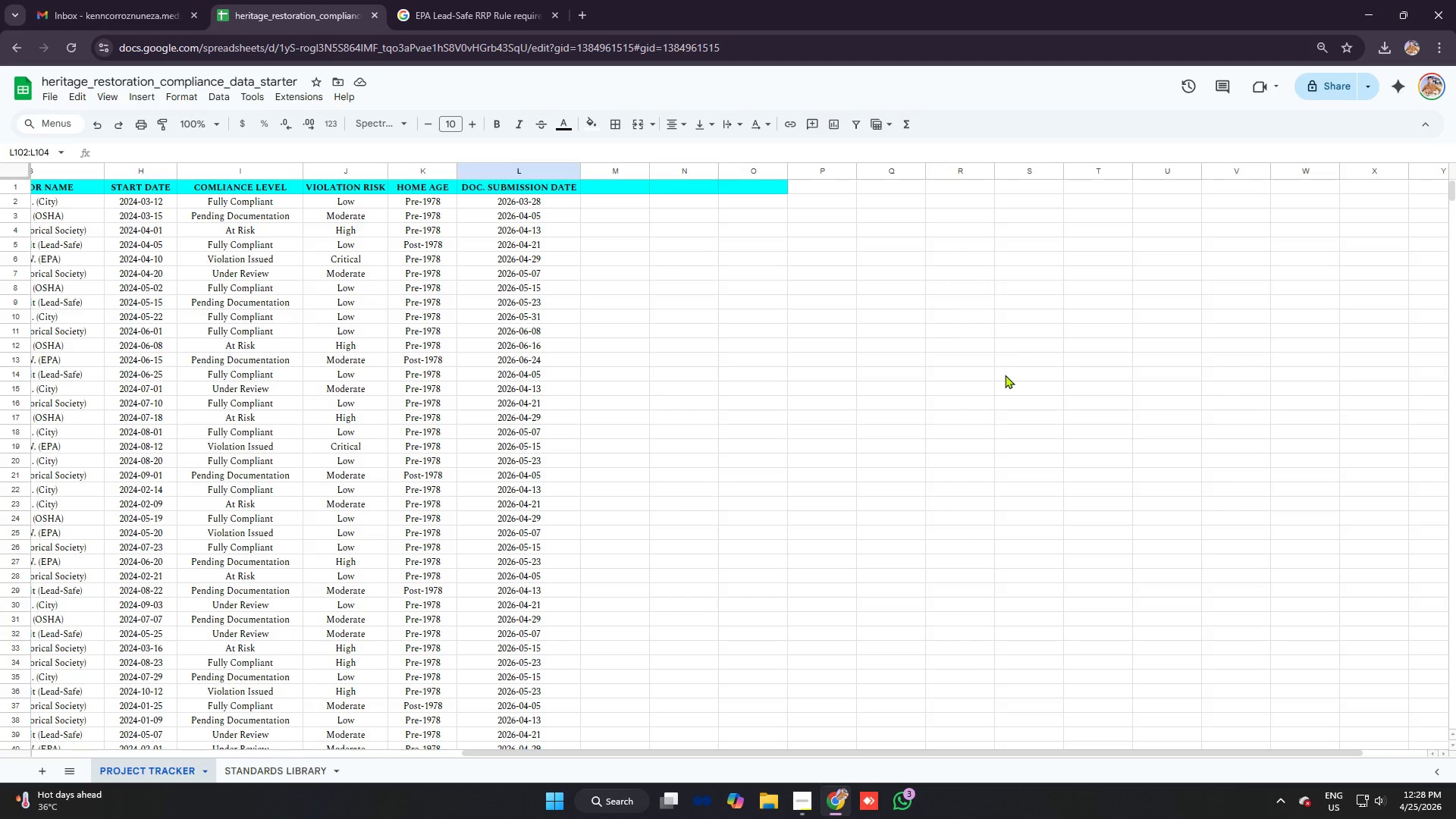 
key(Alt+AltLeft)
 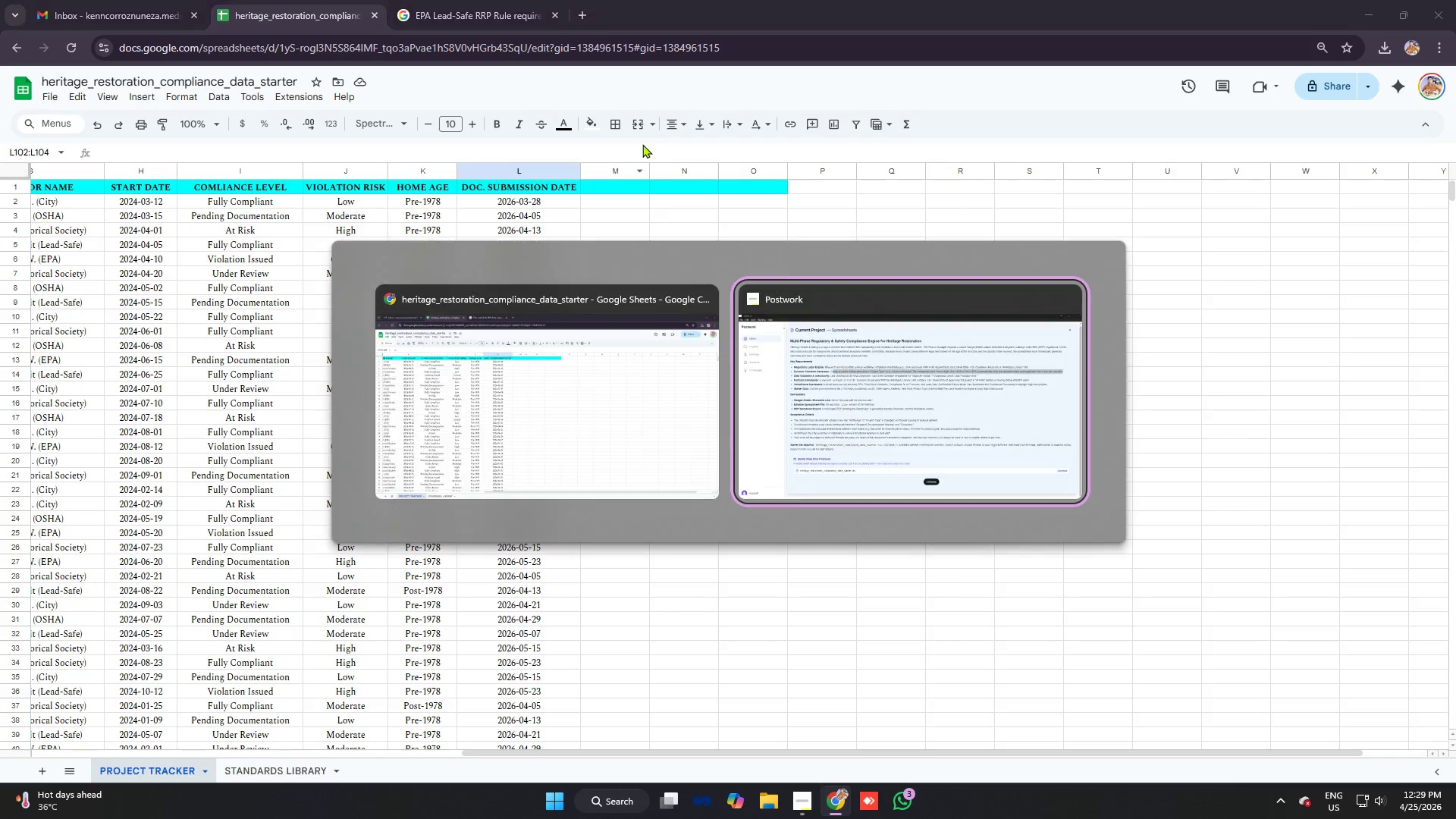 
key(Alt+Tab)